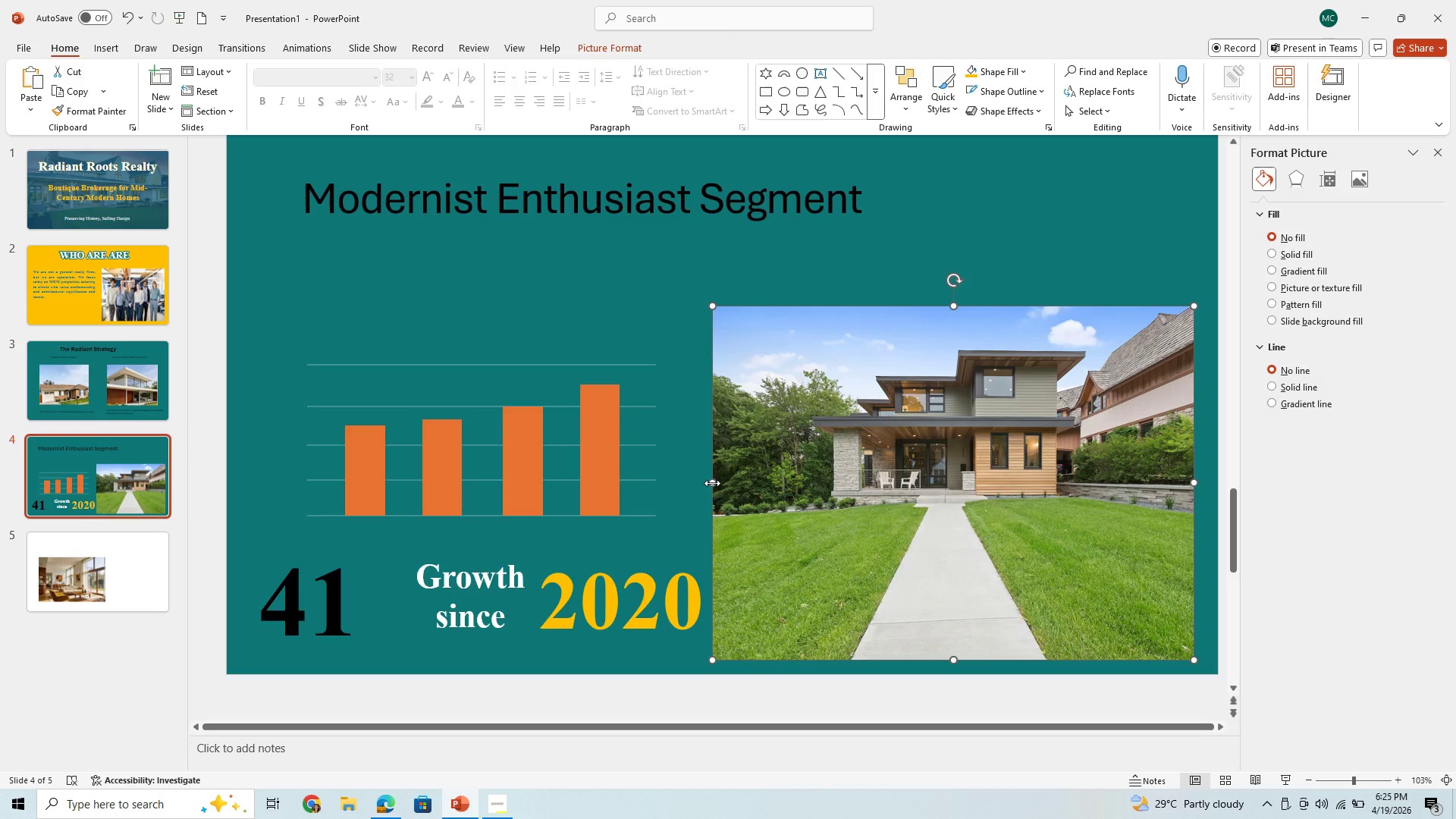 
left_click_drag(start_coordinate=[712, 483], to_coordinate=[730, 488])
 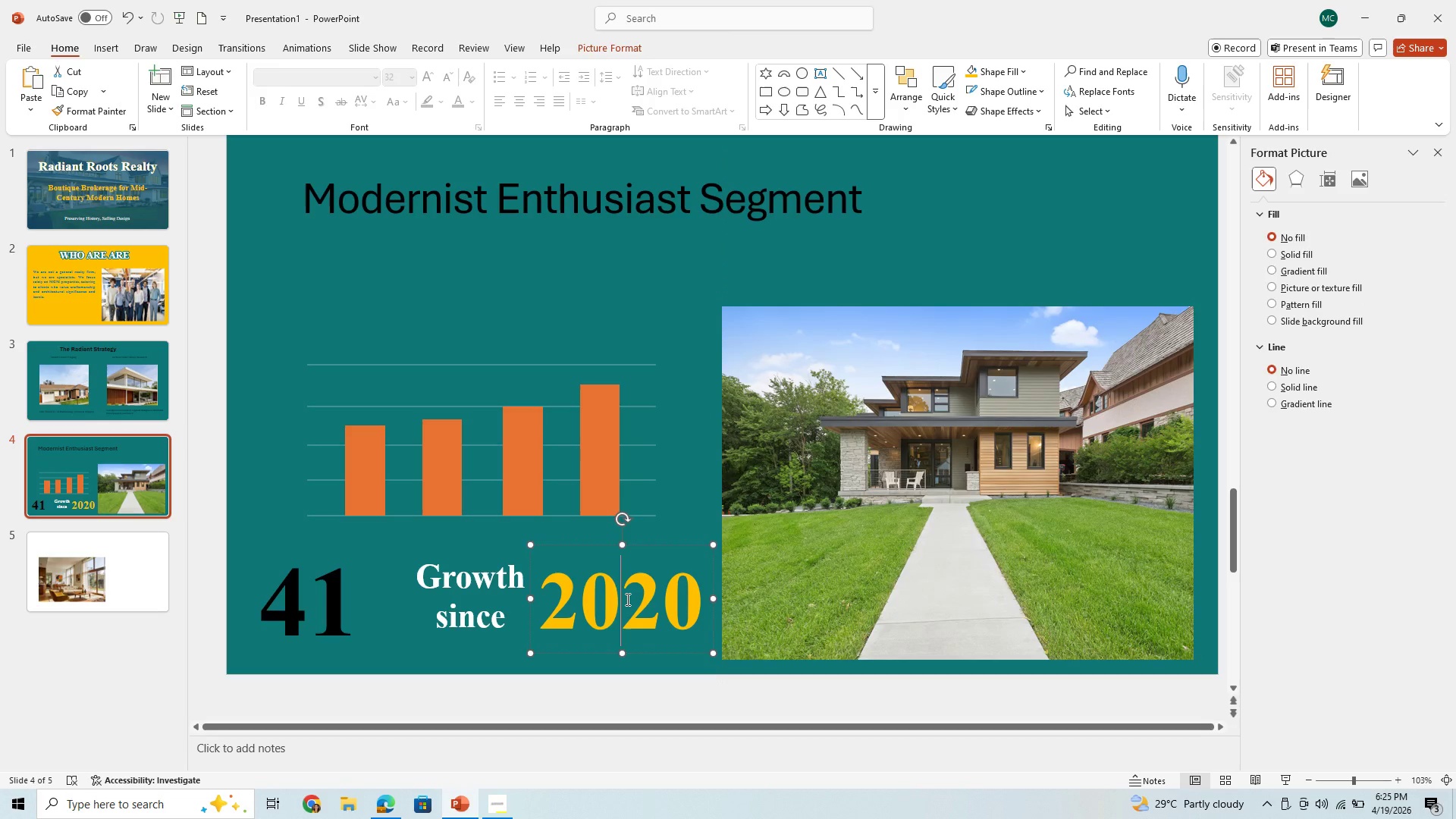 
left_click([626, 599])
 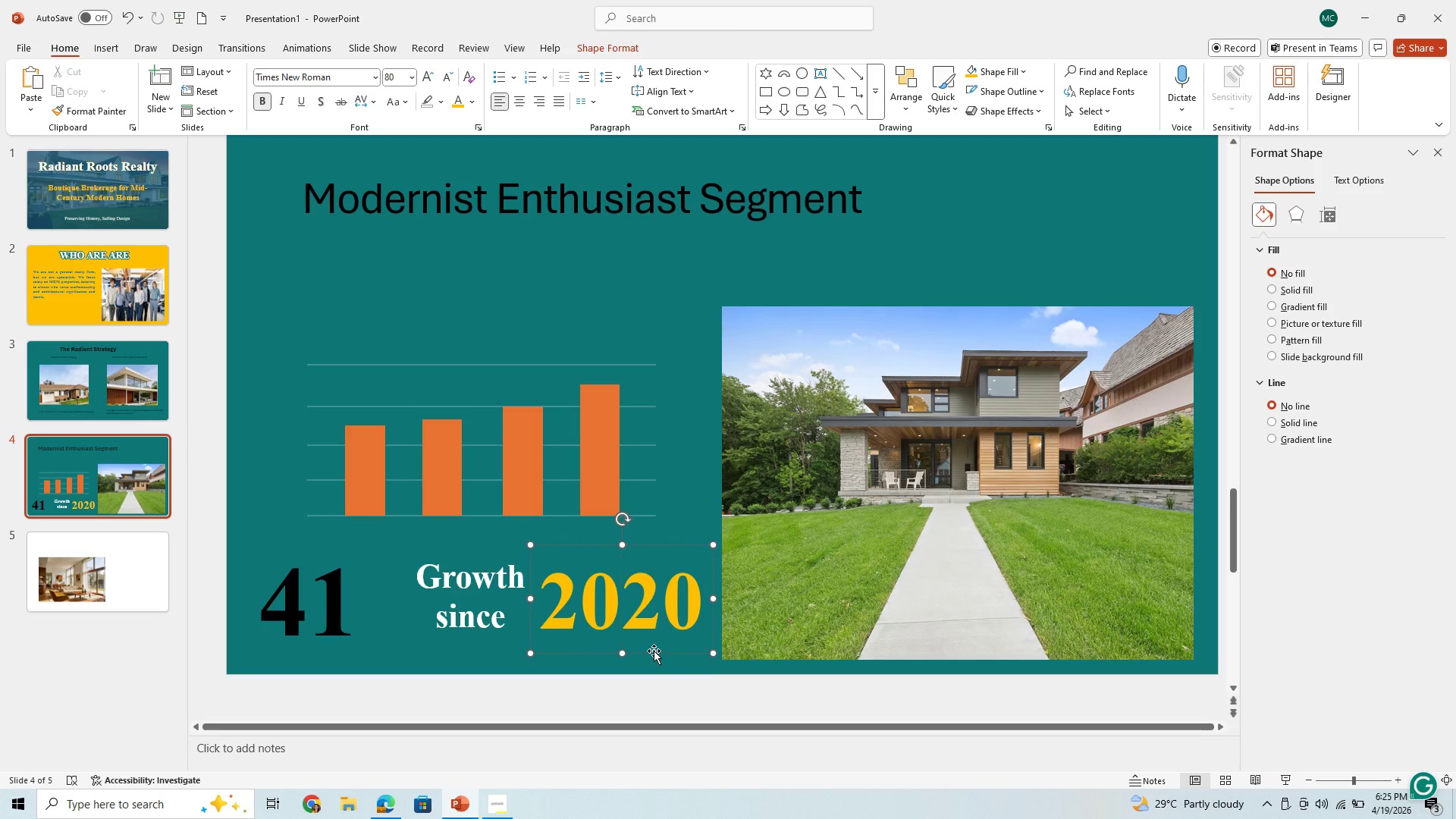 
left_click_drag(start_coordinate=[656, 651], to_coordinate=[662, 649])
 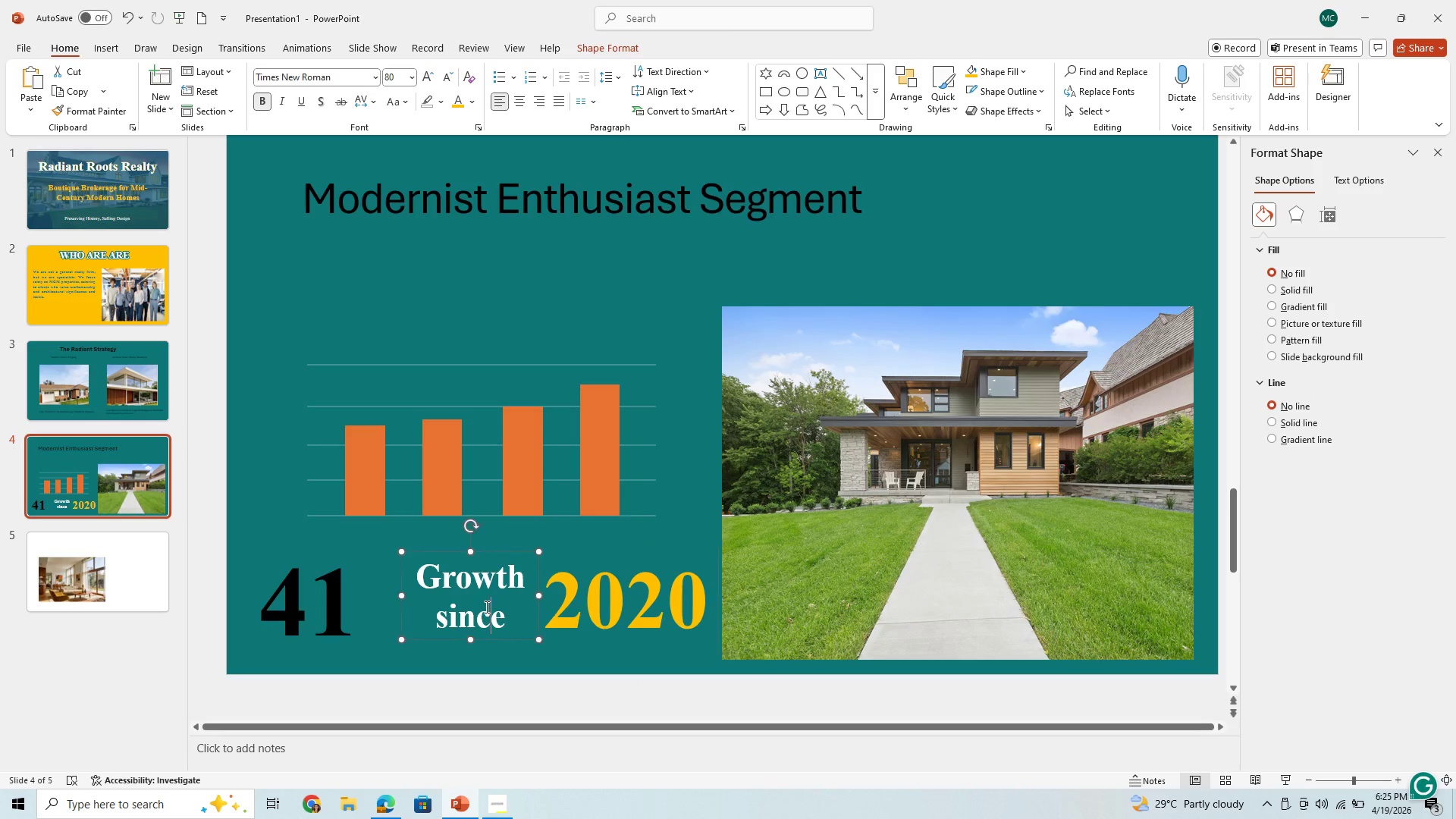 
left_click([485, 607])
 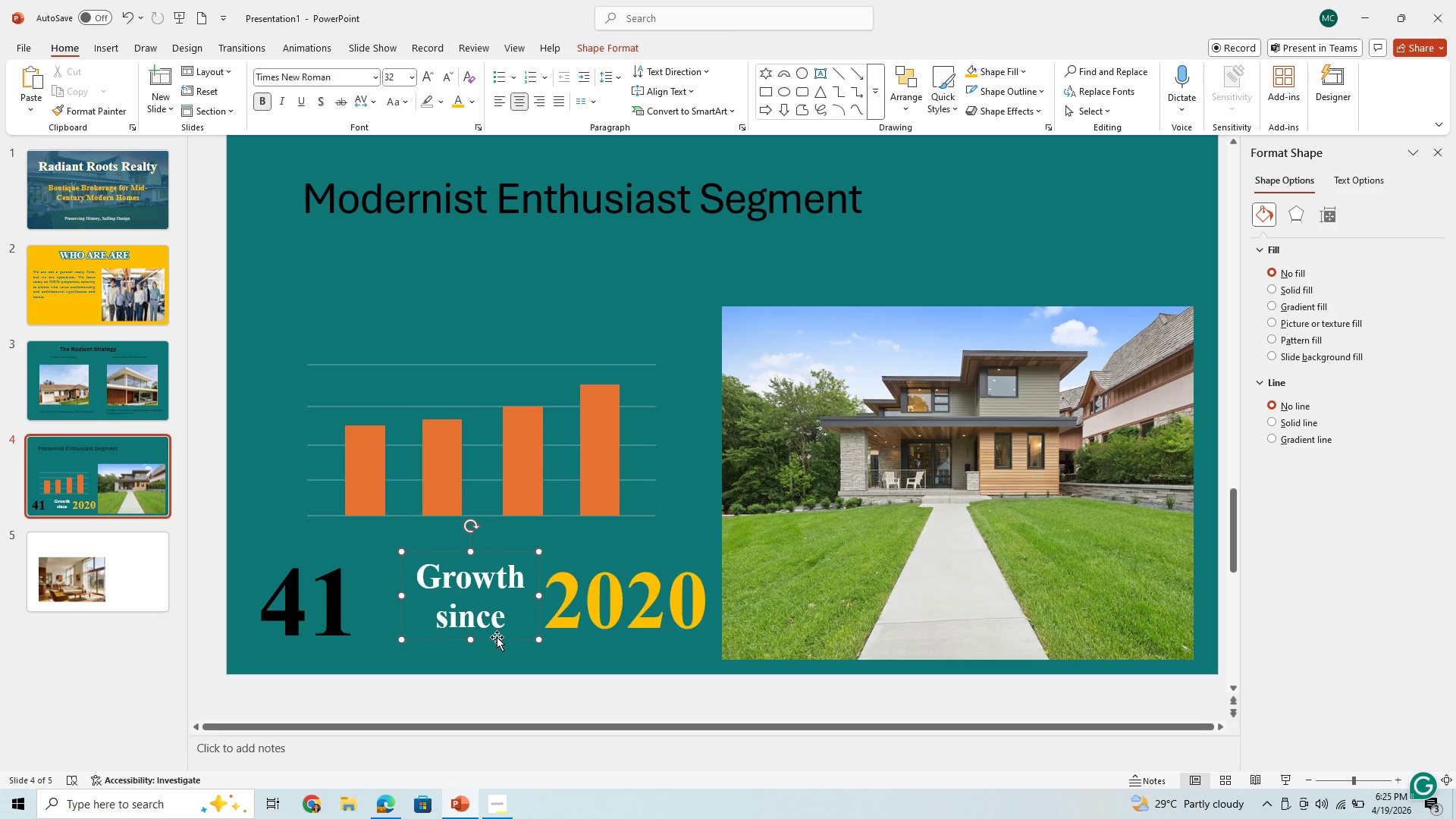 
left_click_drag(start_coordinate=[497, 637], to_coordinate=[510, 641])
 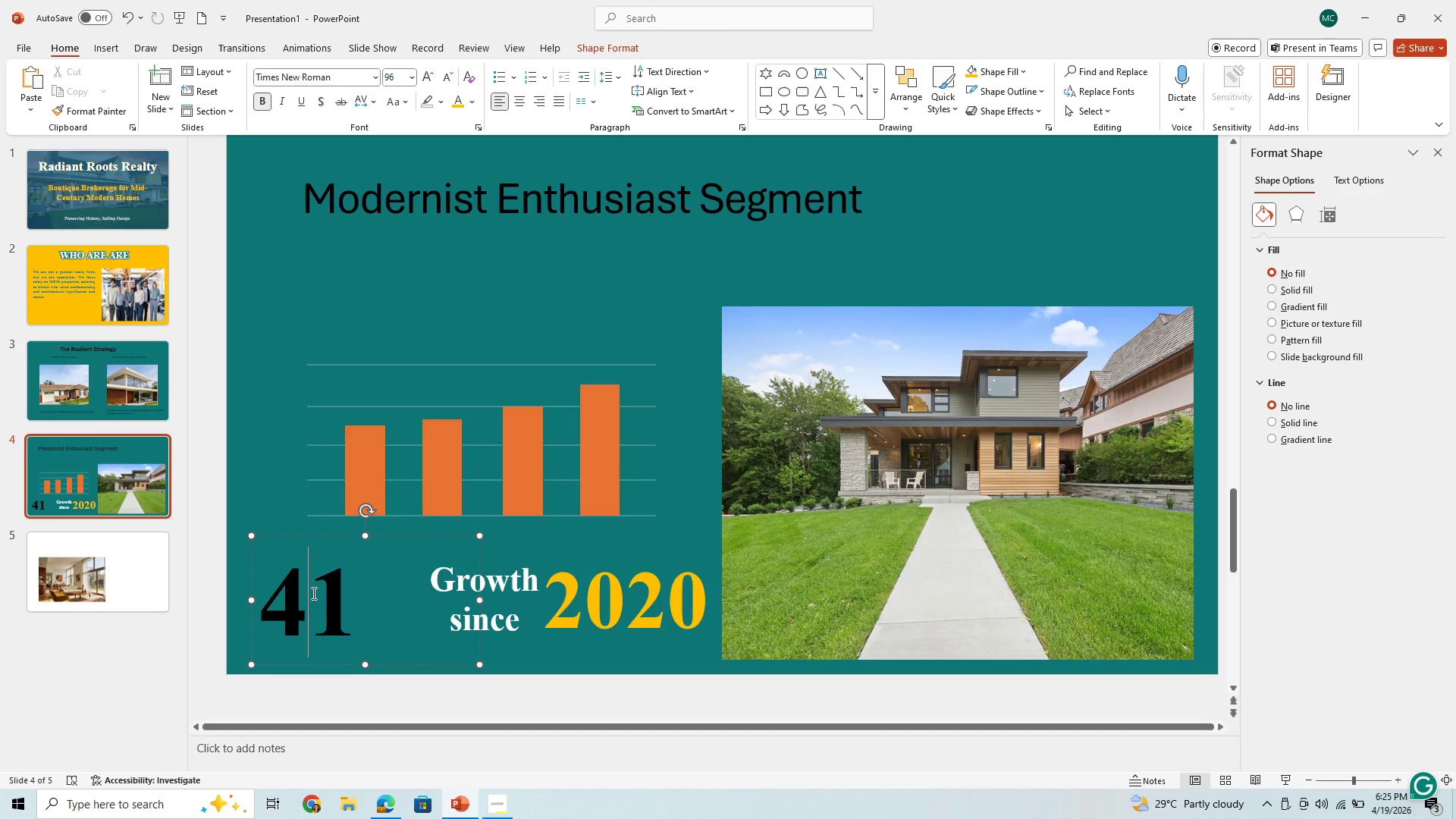 
left_click([347, 605])
 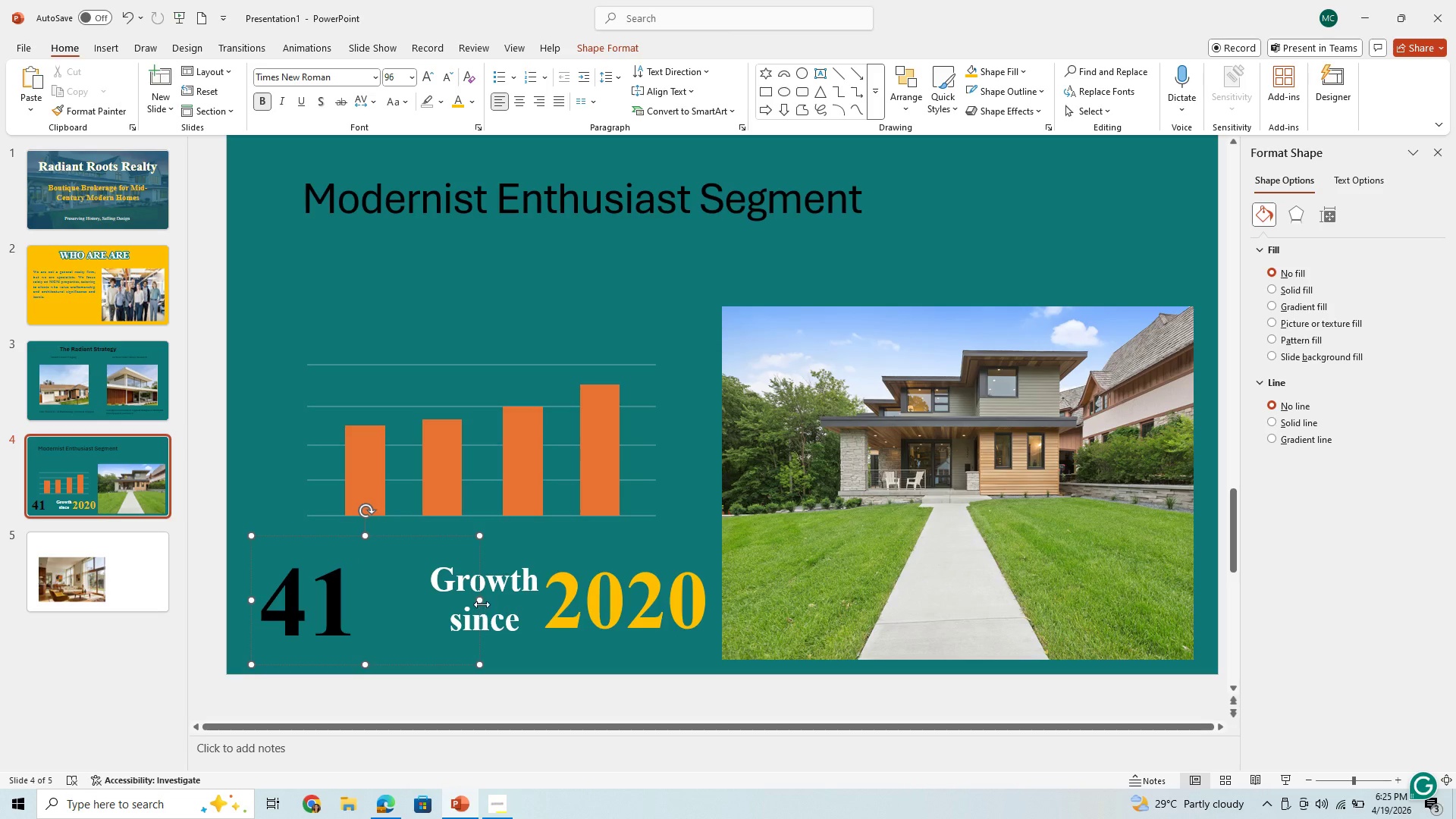 
left_click_drag(start_coordinate=[482, 604], to_coordinate=[359, 617])
 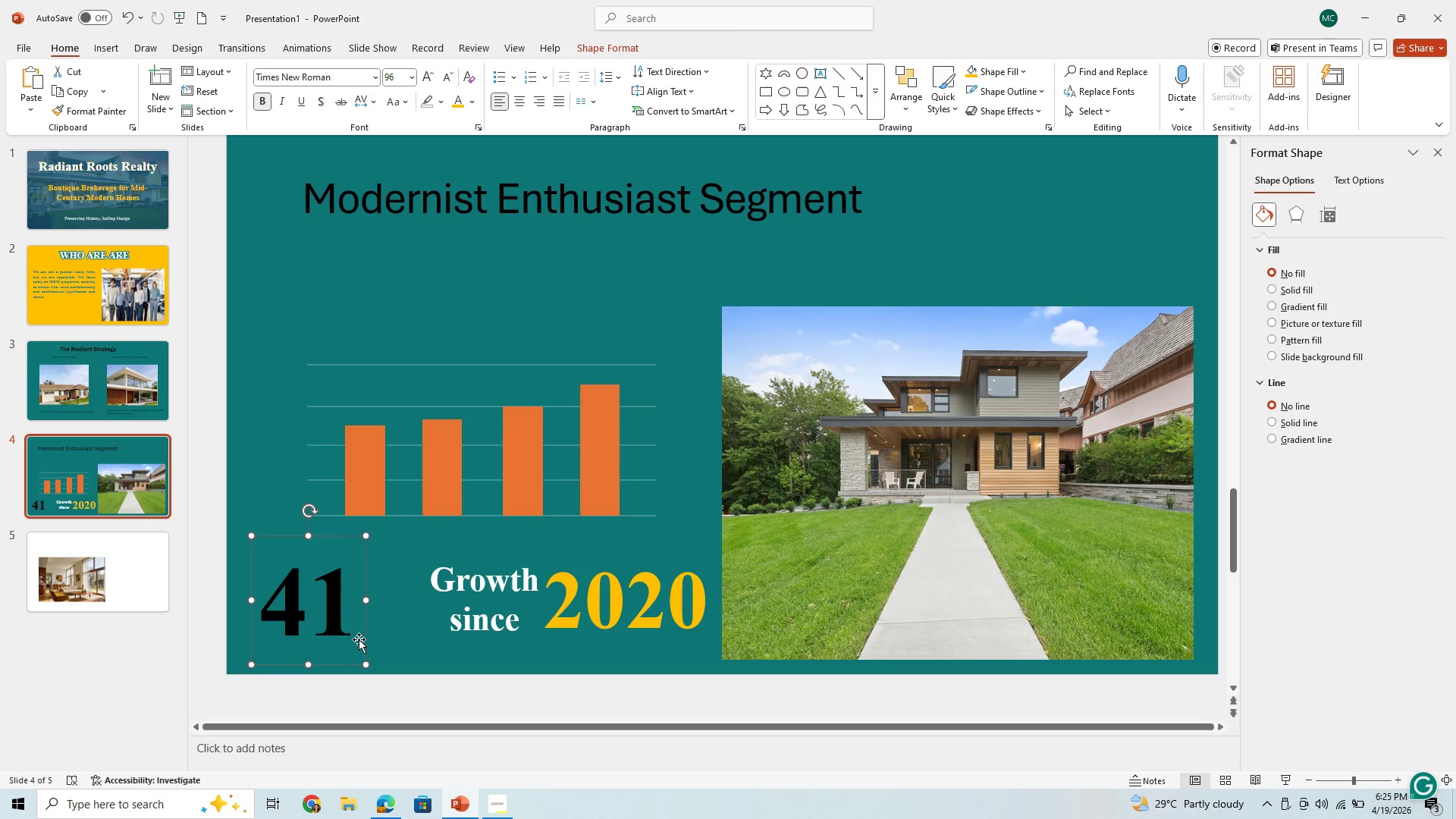 
key(Control+ControlLeft)
 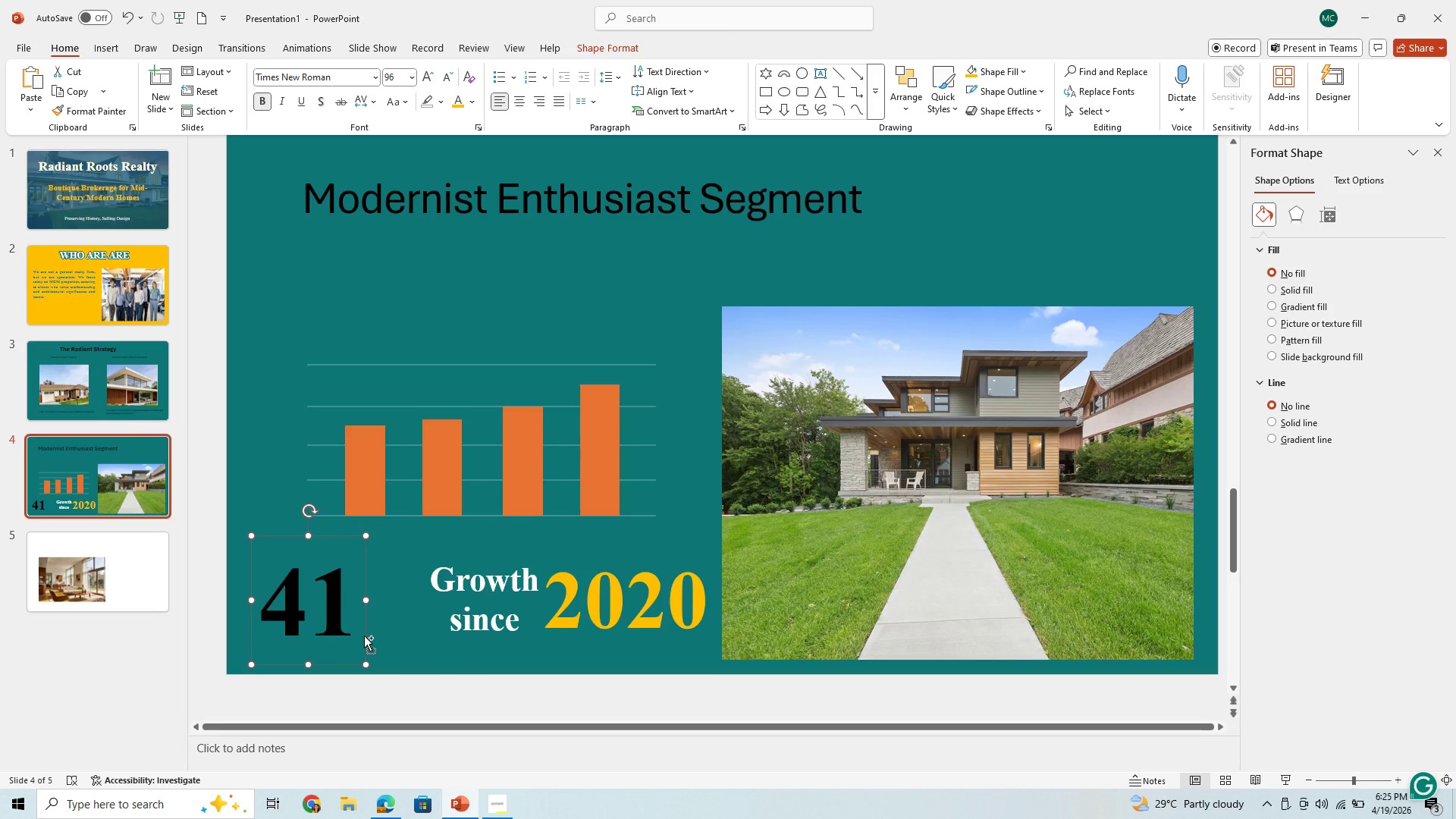 
key(Control+ControlLeft)
 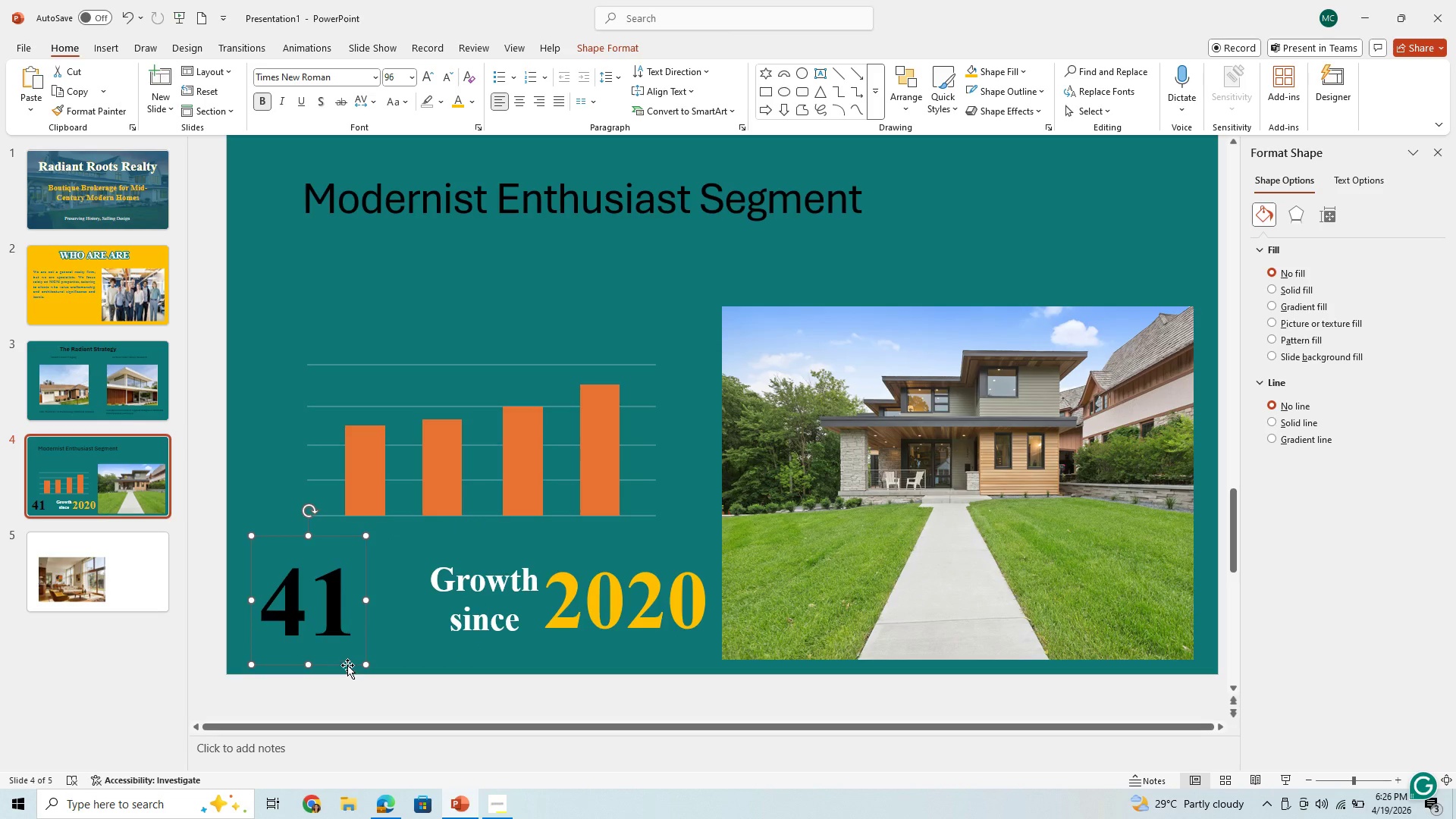 
left_click([348, 664])
 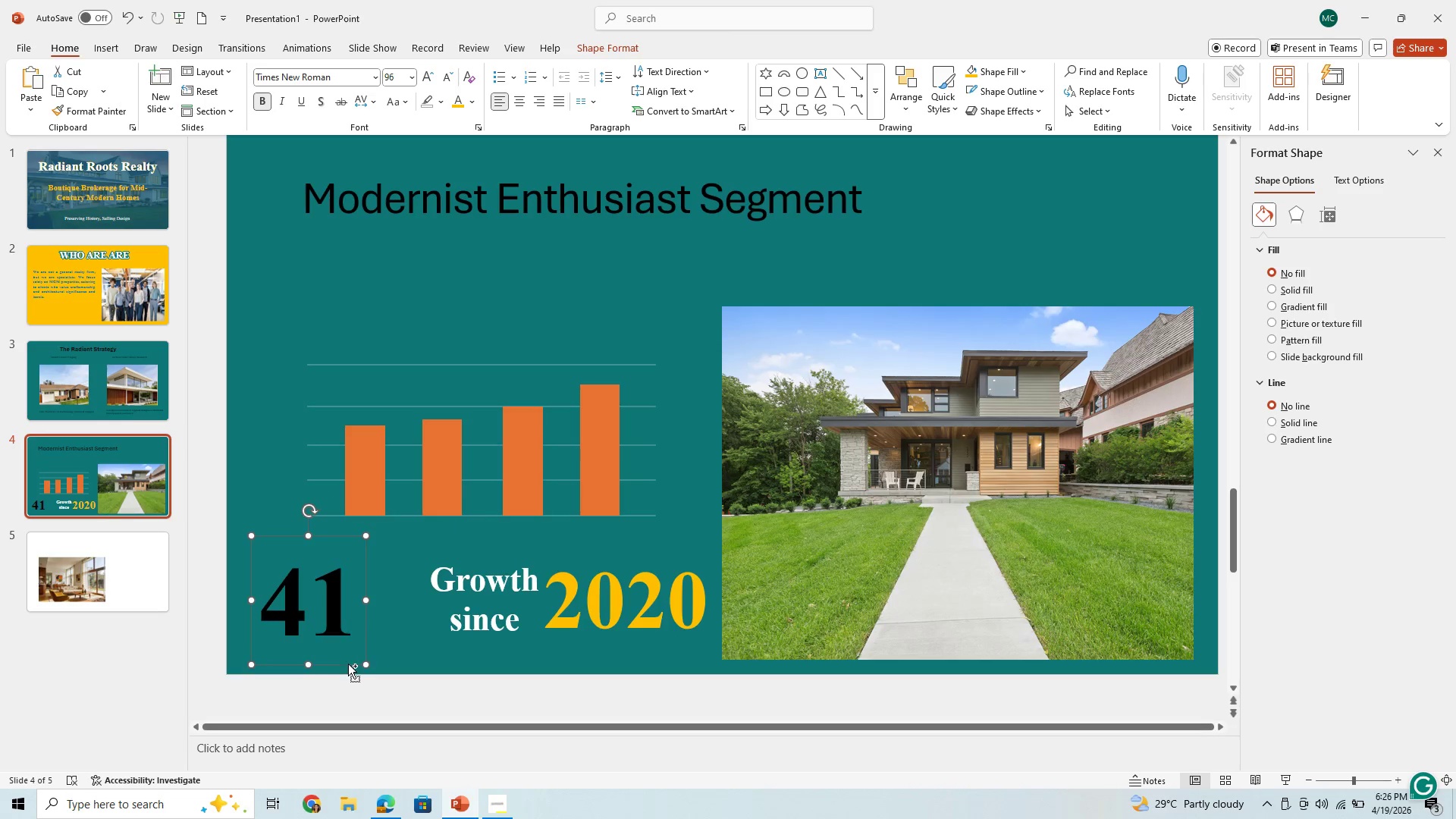 
key(Control+C)
 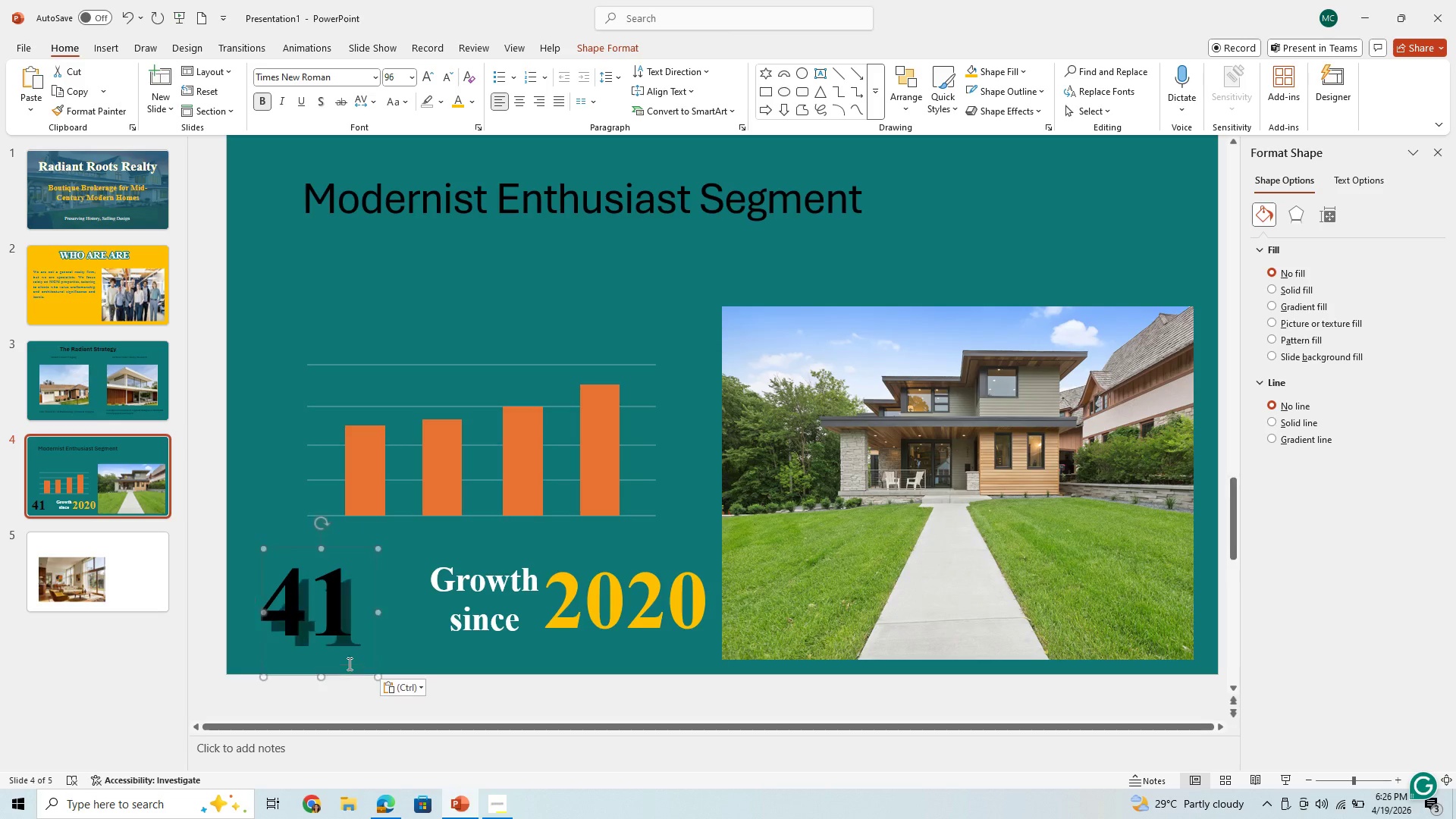 
key(Control+V)
 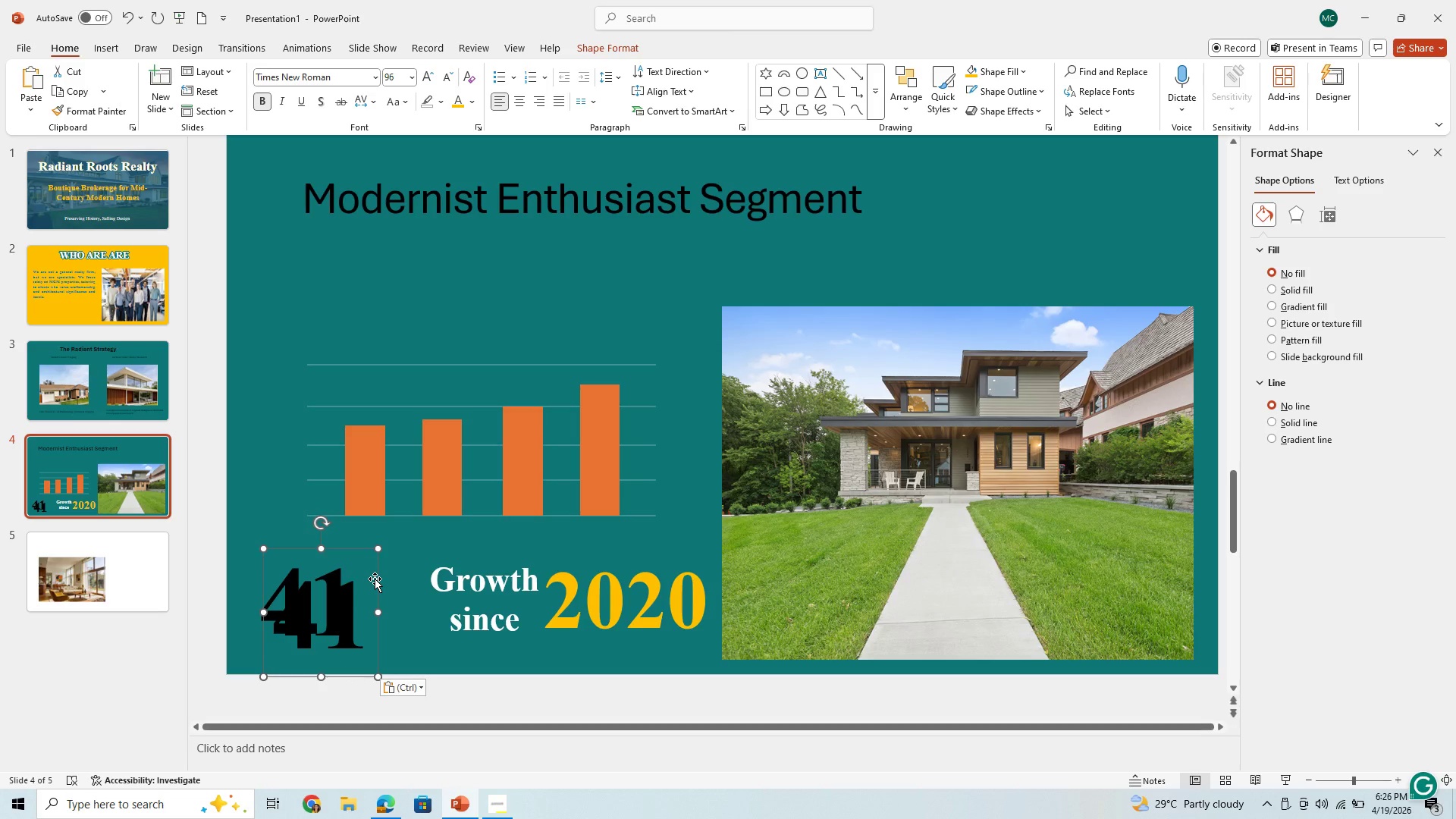 
left_click_drag(start_coordinate=[375, 579], to_coordinate=[446, 561])
 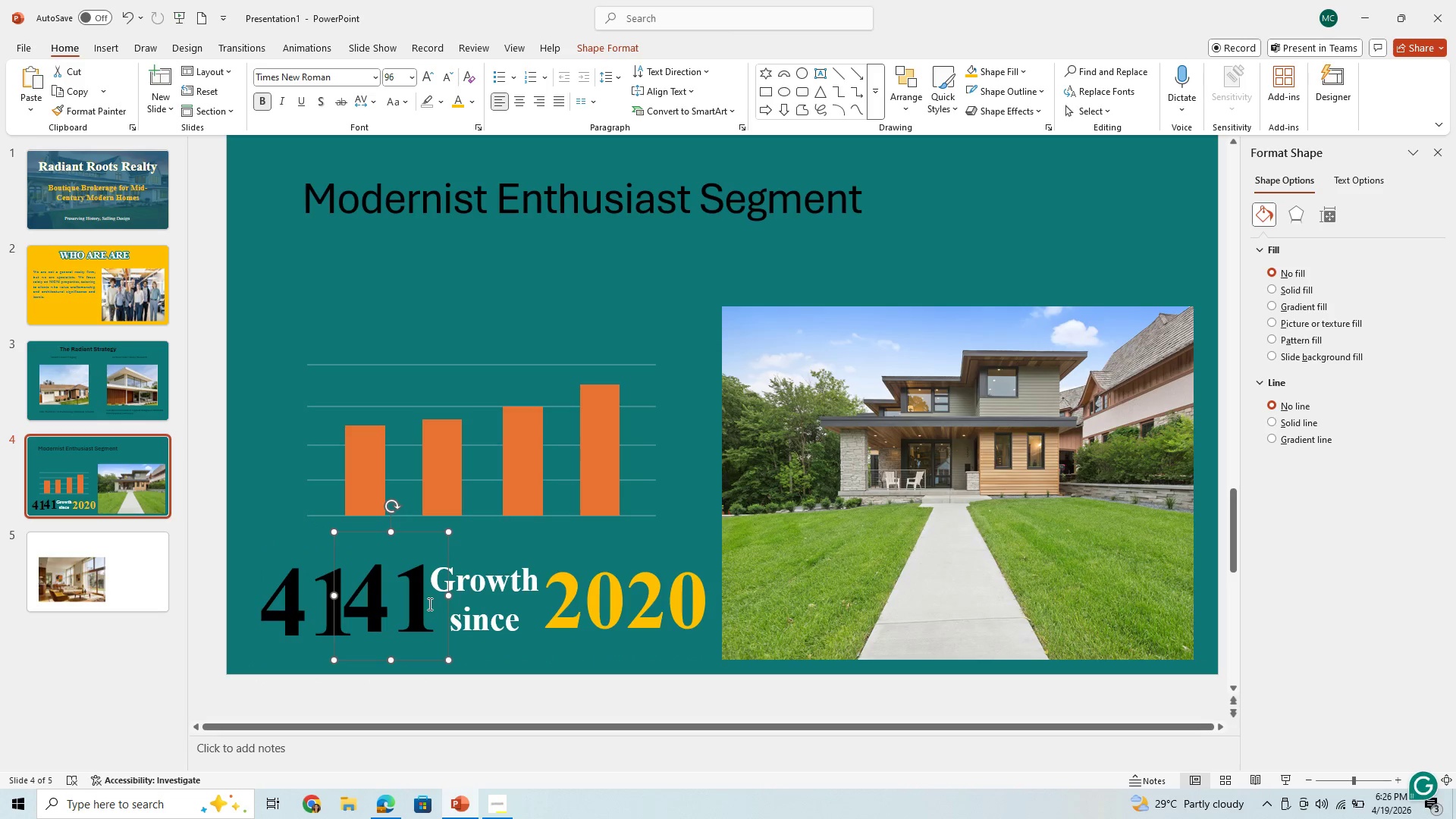 
left_click_drag(start_coordinate=[428, 604], to_coordinate=[354, 607])
 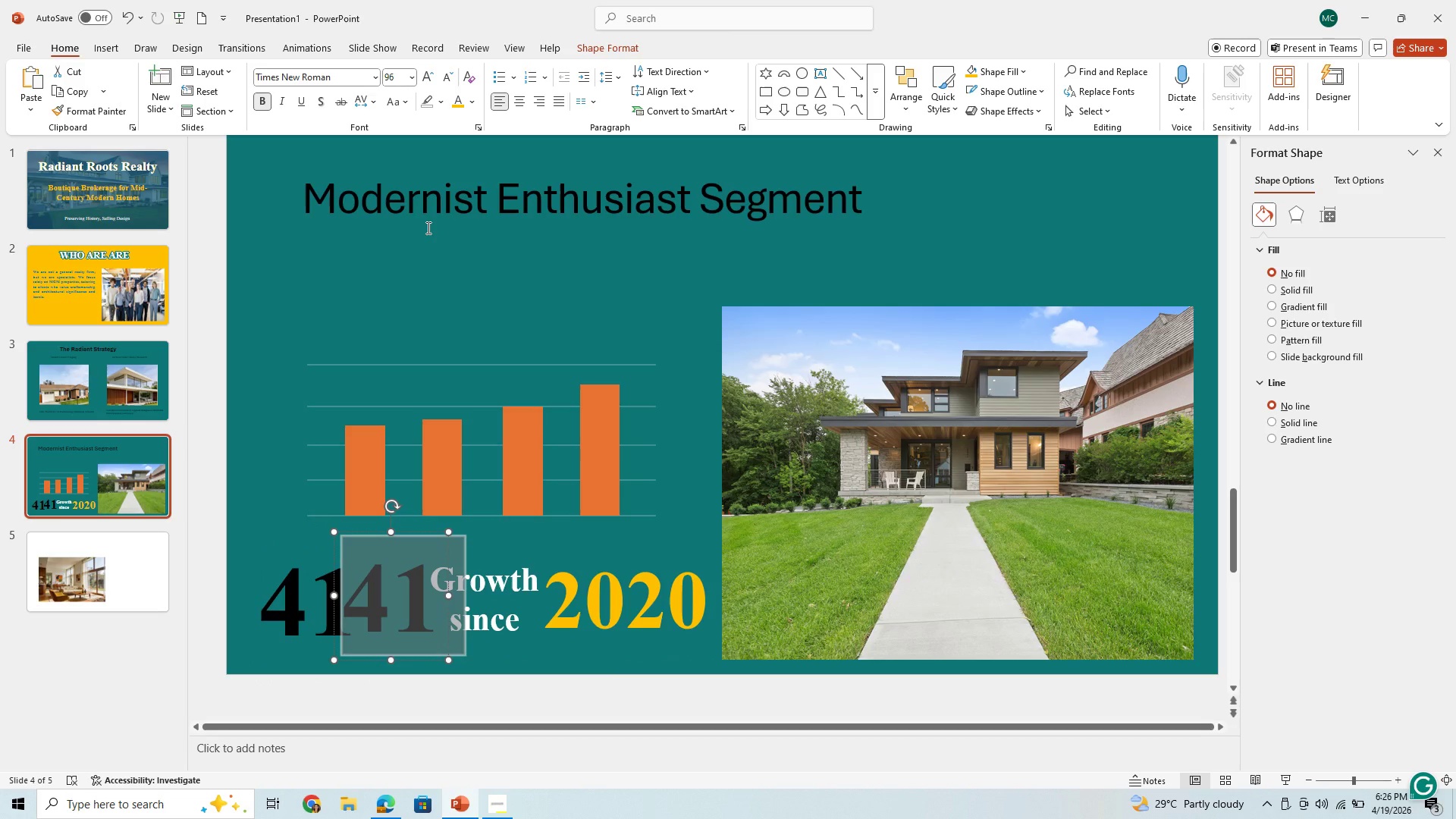 
hold_key(key=ShiftLeft, duration=1.08)
 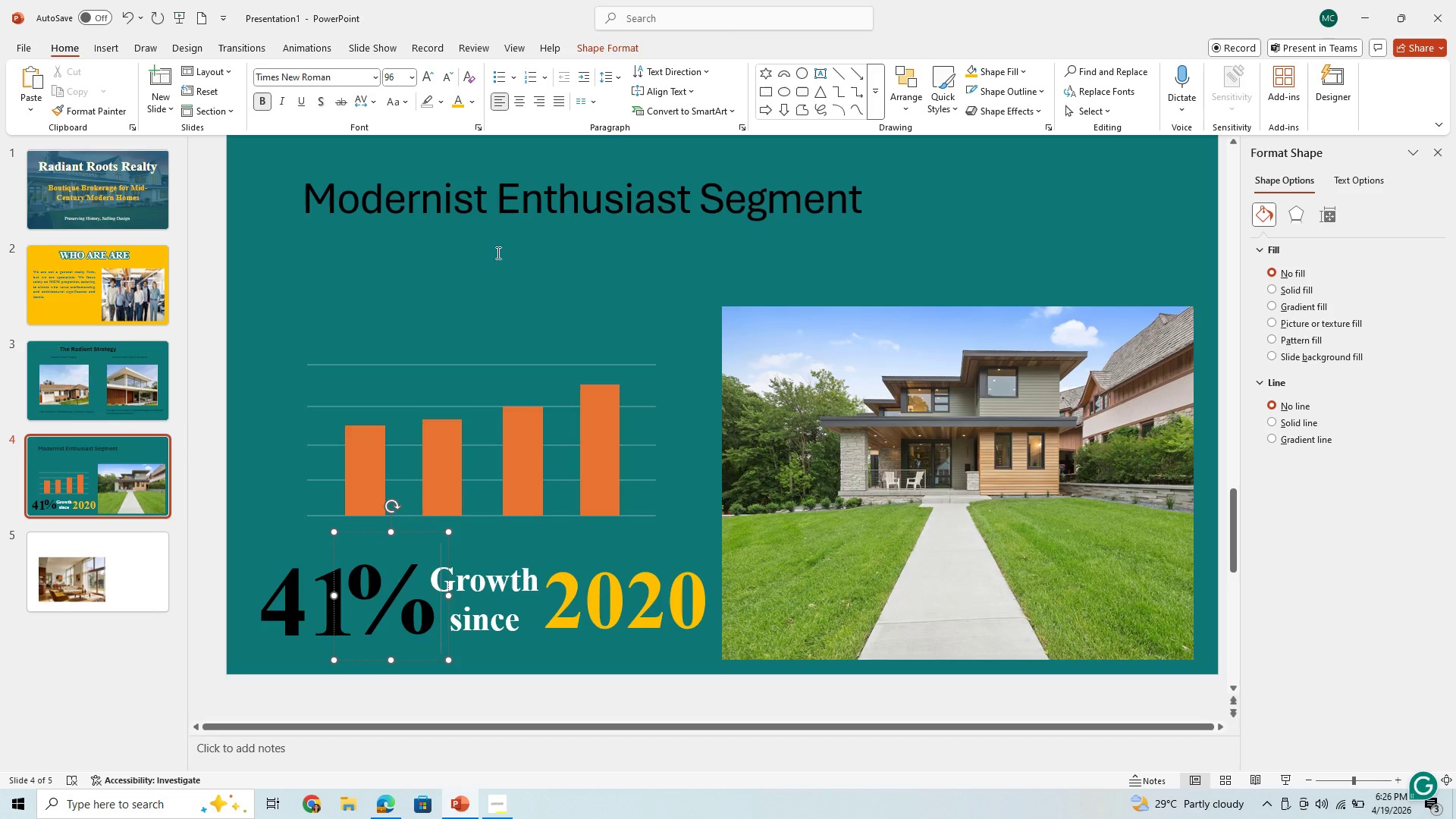 
hold_key(key=5, duration=0.31)
 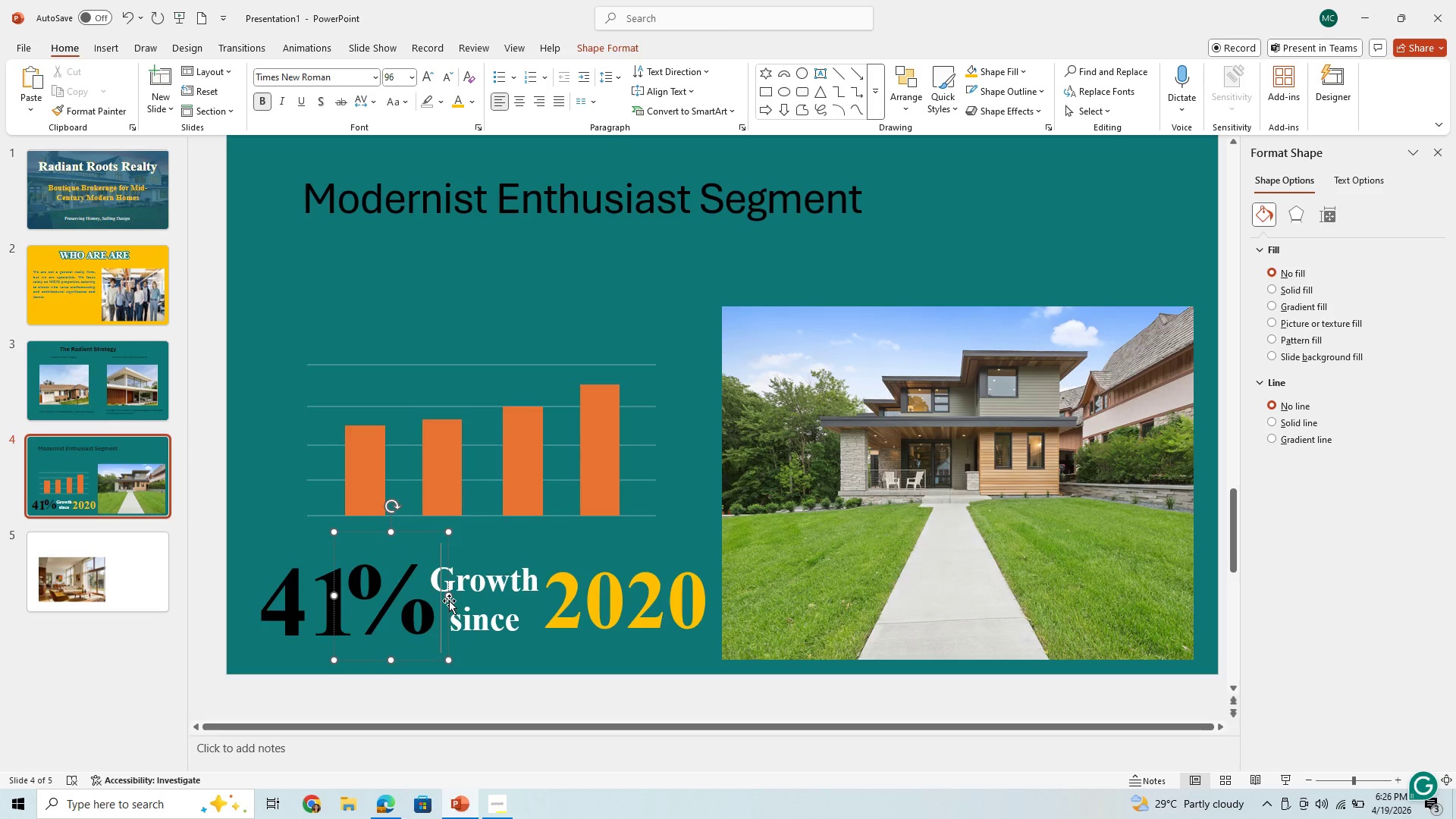 
left_click_drag(start_coordinate=[449, 596], to_coordinate=[436, 600])
 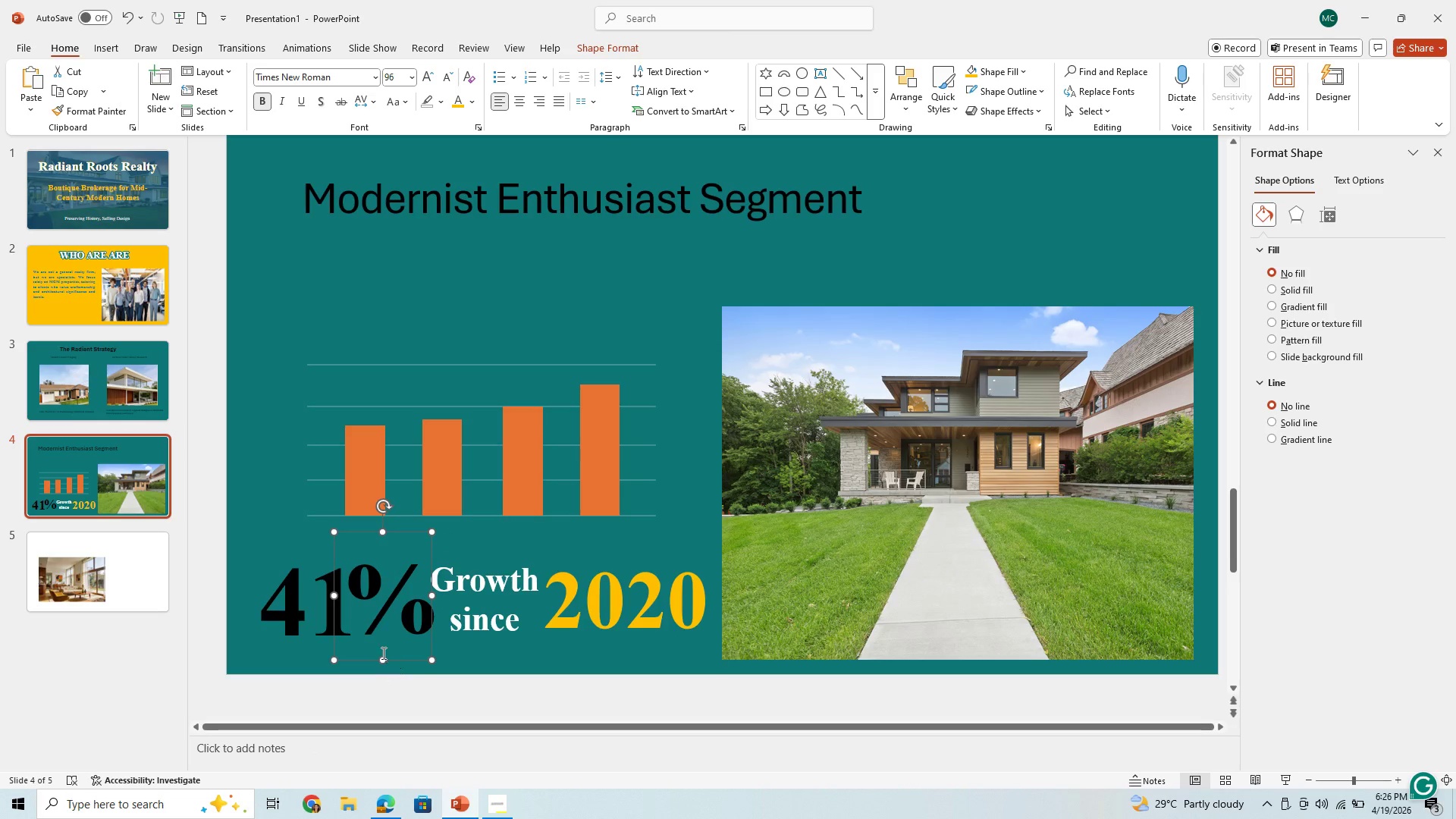 
left_click([284, 619])
 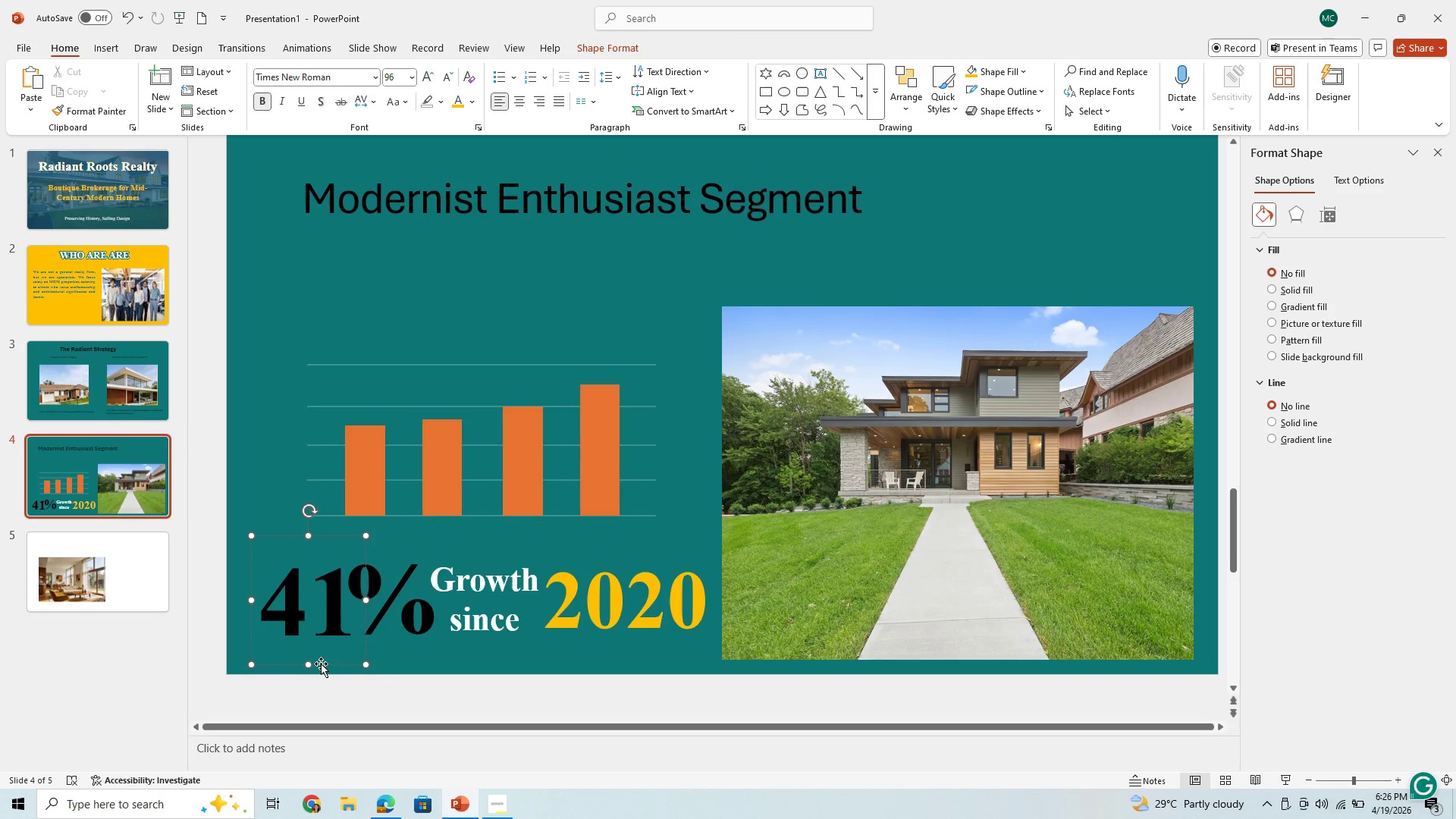 
left_click_drag(start_coordinate=[321, 664], to_coordinate=[315, 654])
 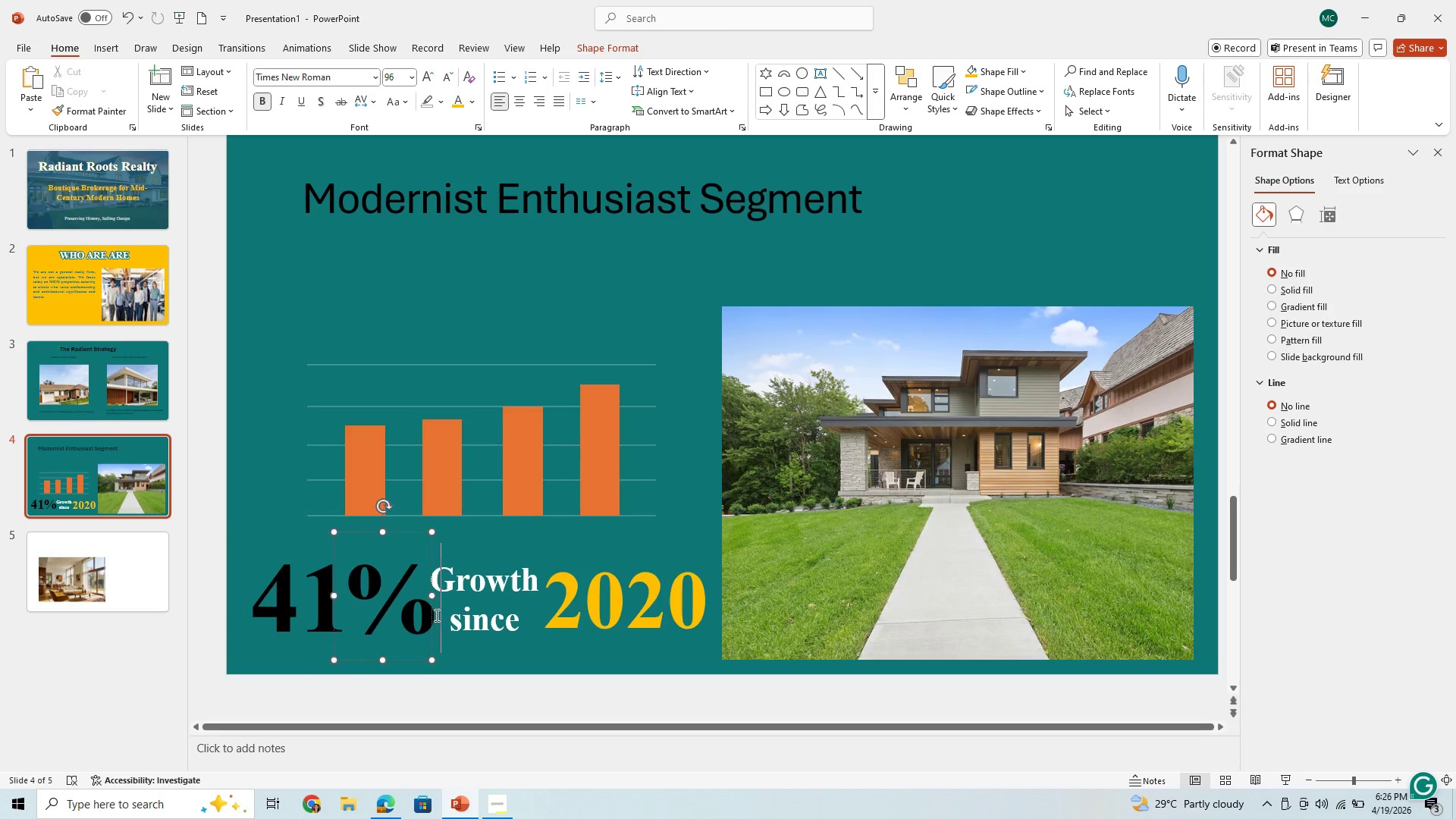 
left_click_drag(start_coordinate=[435, 615], to_coordinate=[377, 608])
 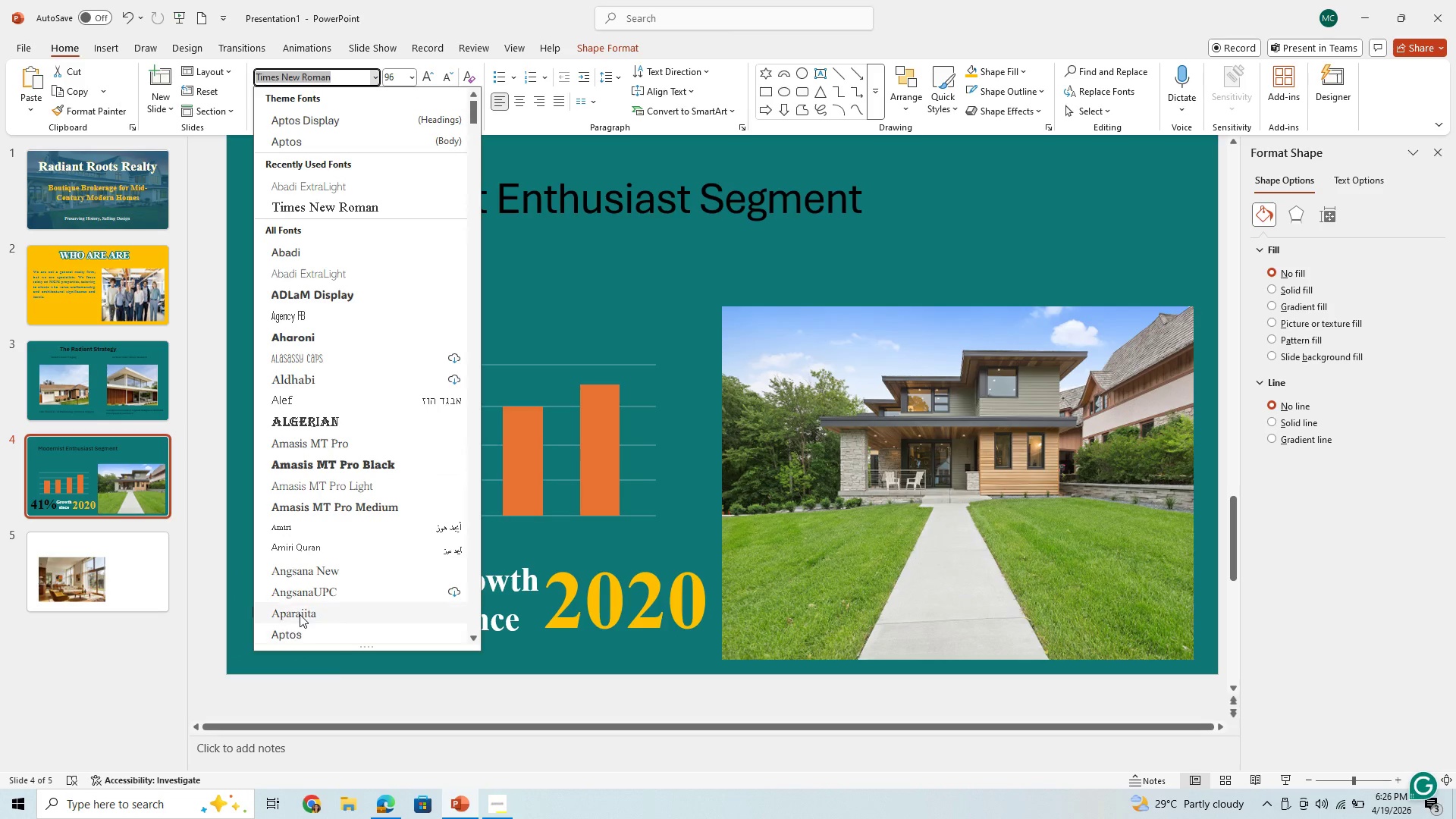 
scroll: coordinate [302, 614], scroll_direction: down, amount: 7.0
 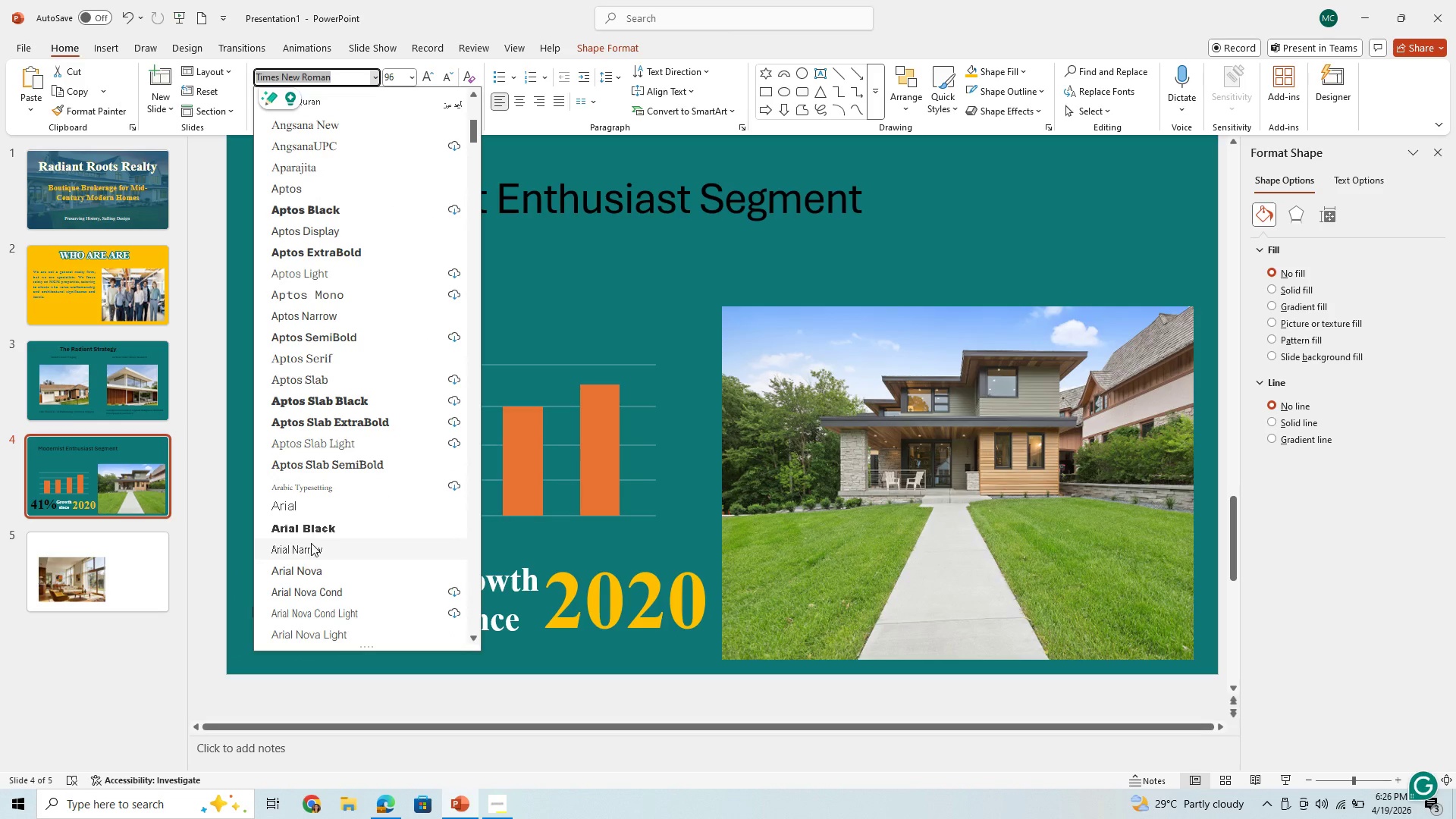 
left_click([312, 543])
 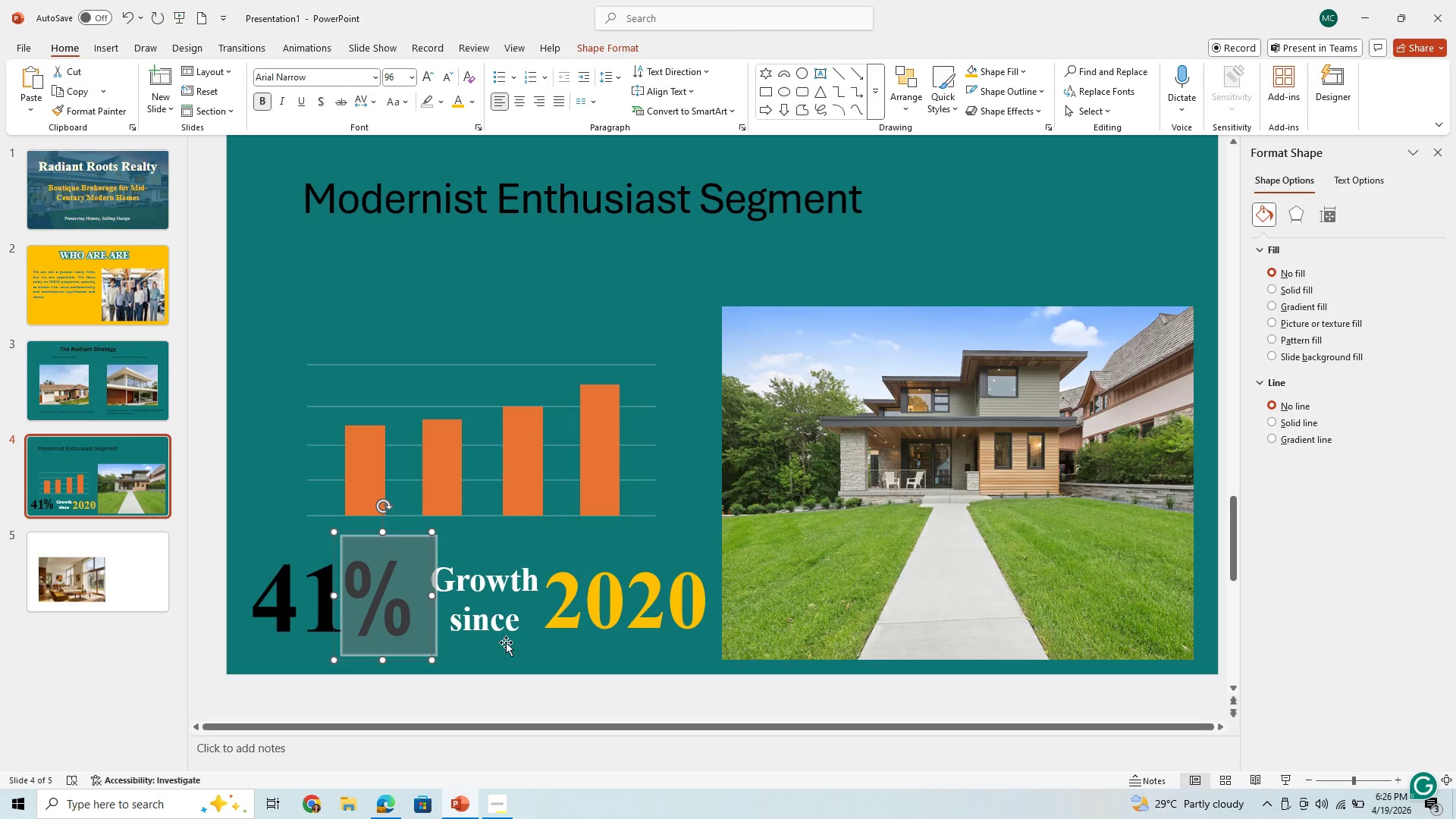 
left_click_drag(start_coordinate=[498, 653], to_coordinate=[473, 623])
 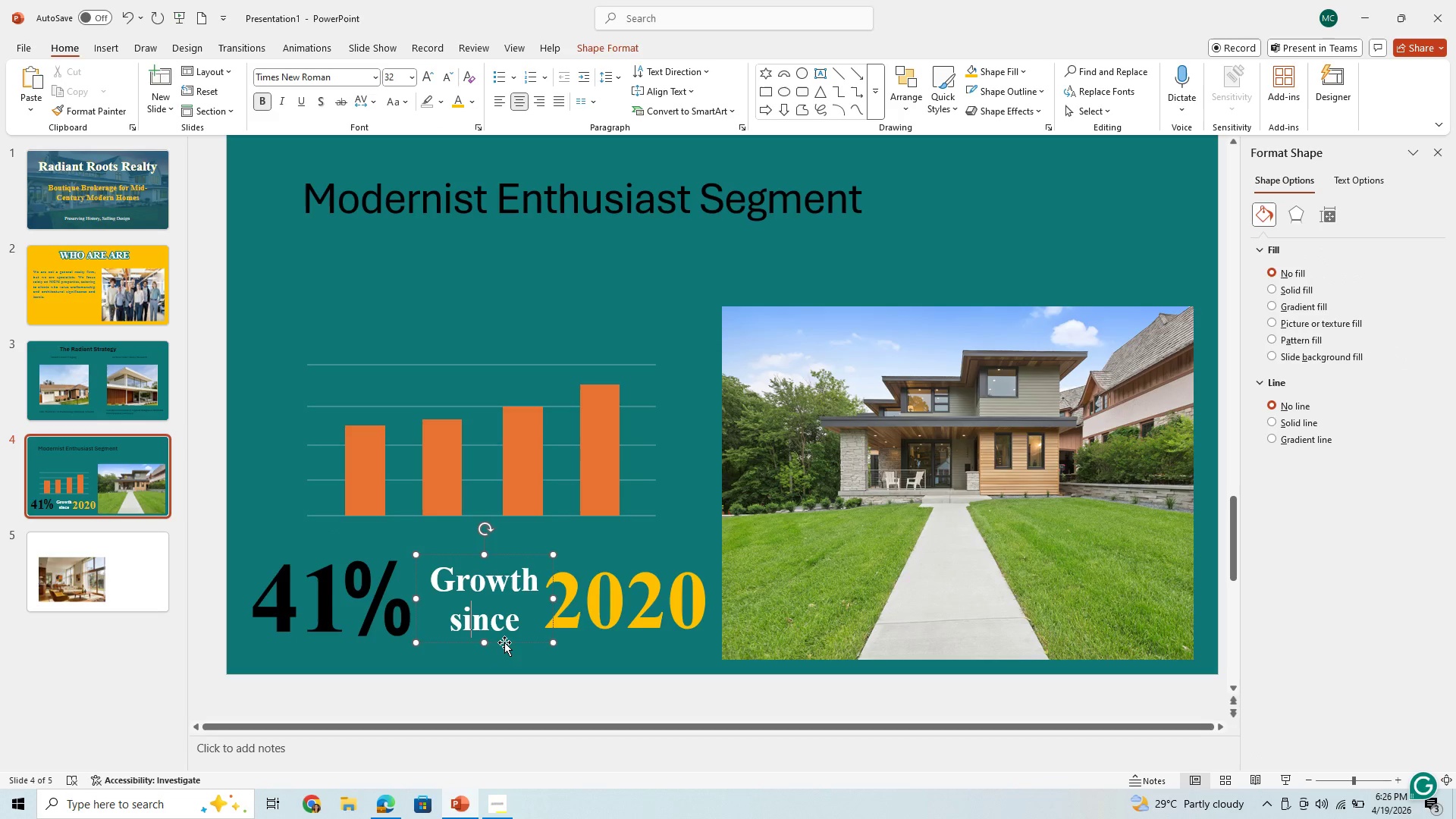 
left_click([473, 623])
 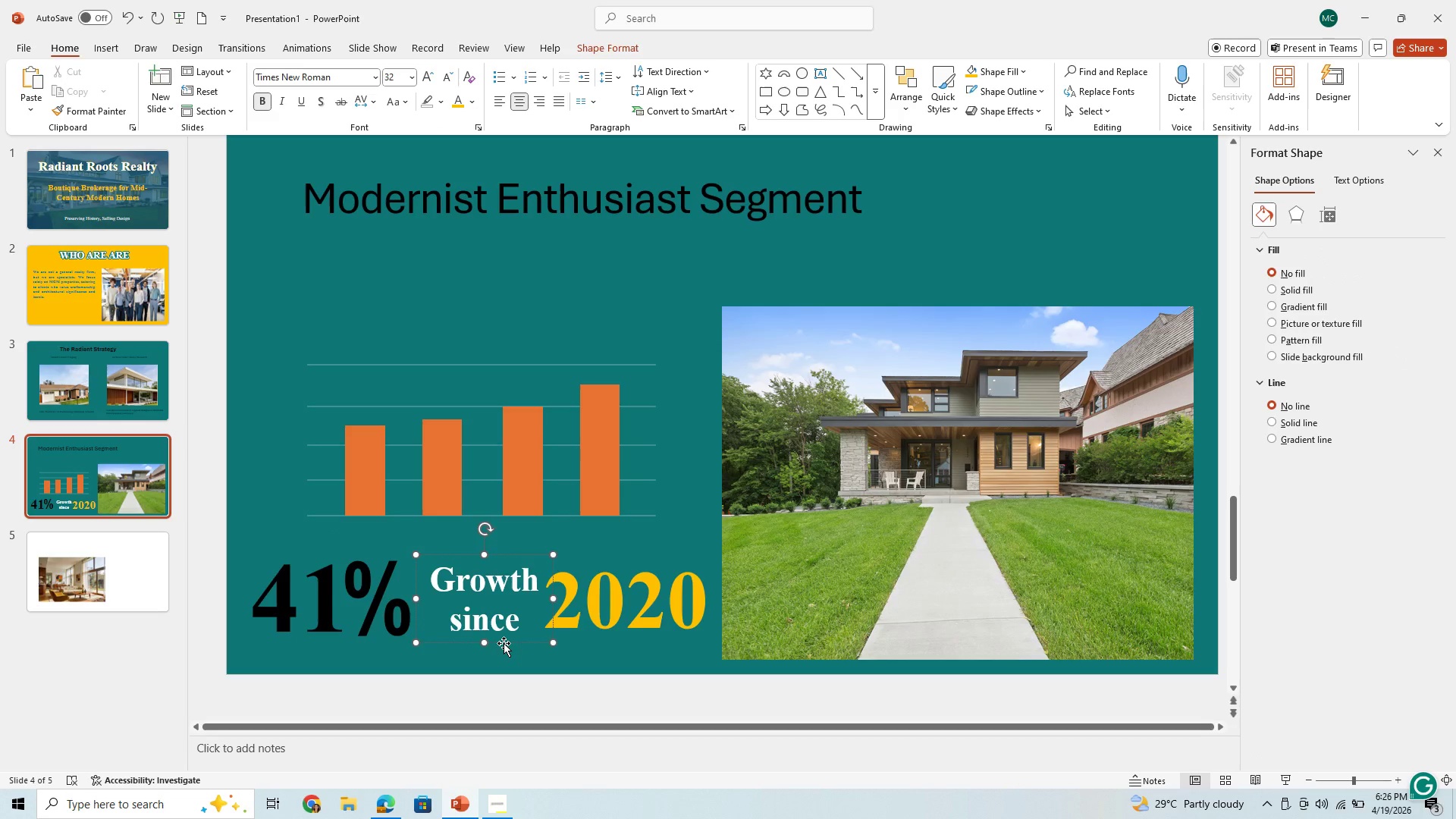 
left_click_drag(start_coordinate=[504, 643], to_coordinate=[499, 645])
 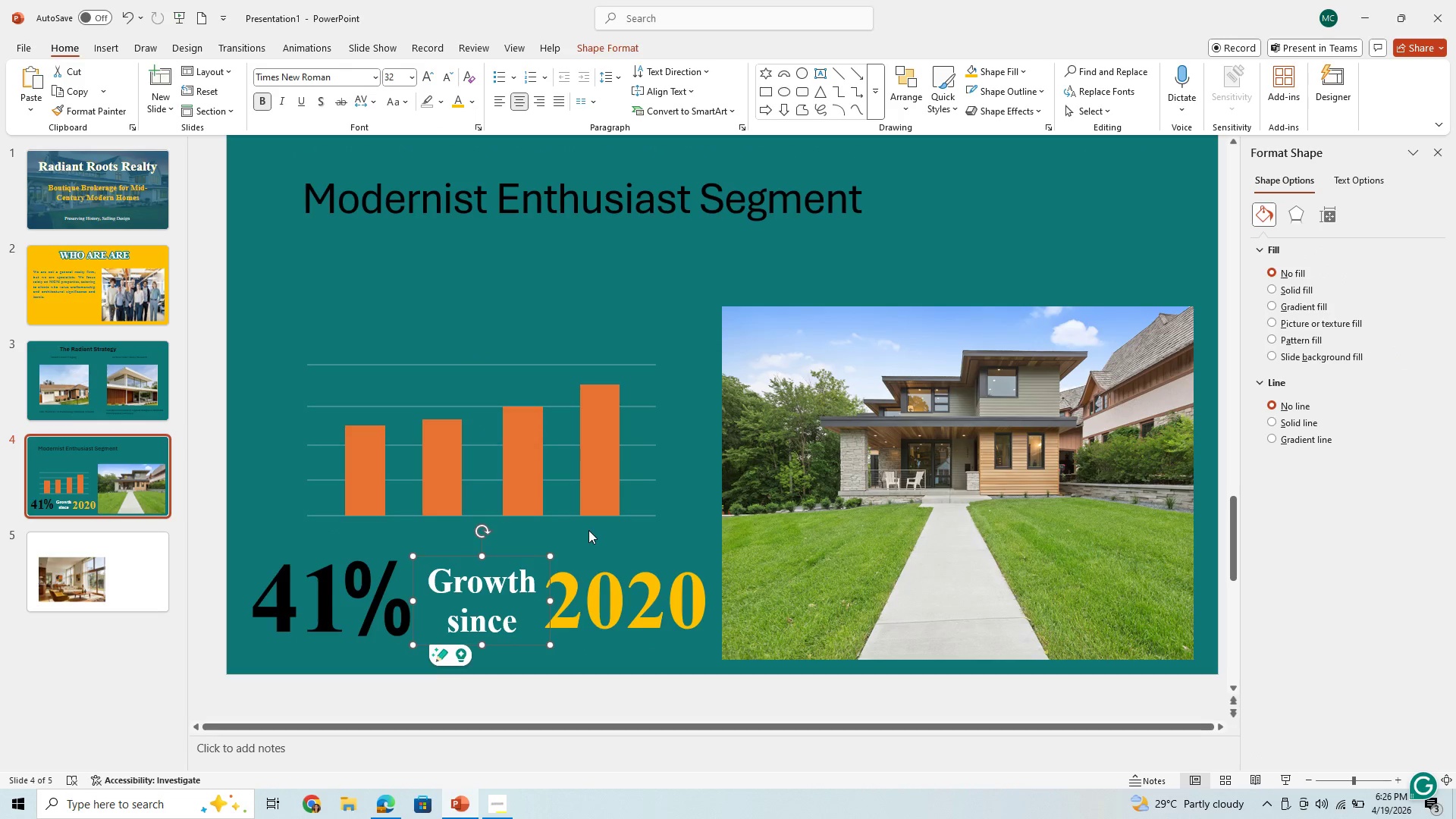 
left_click([597, 528])
 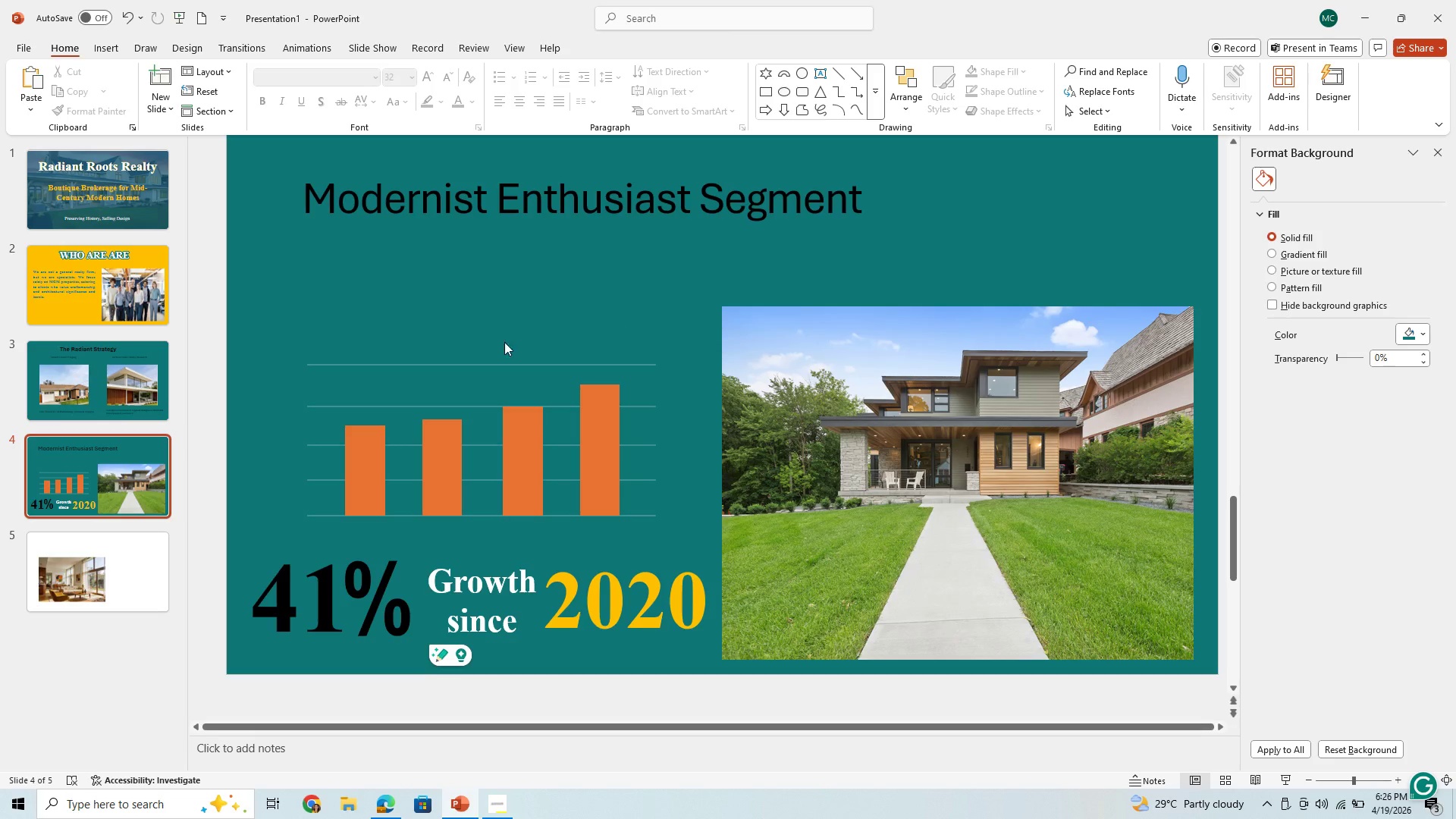 
left_click([359, 463])
 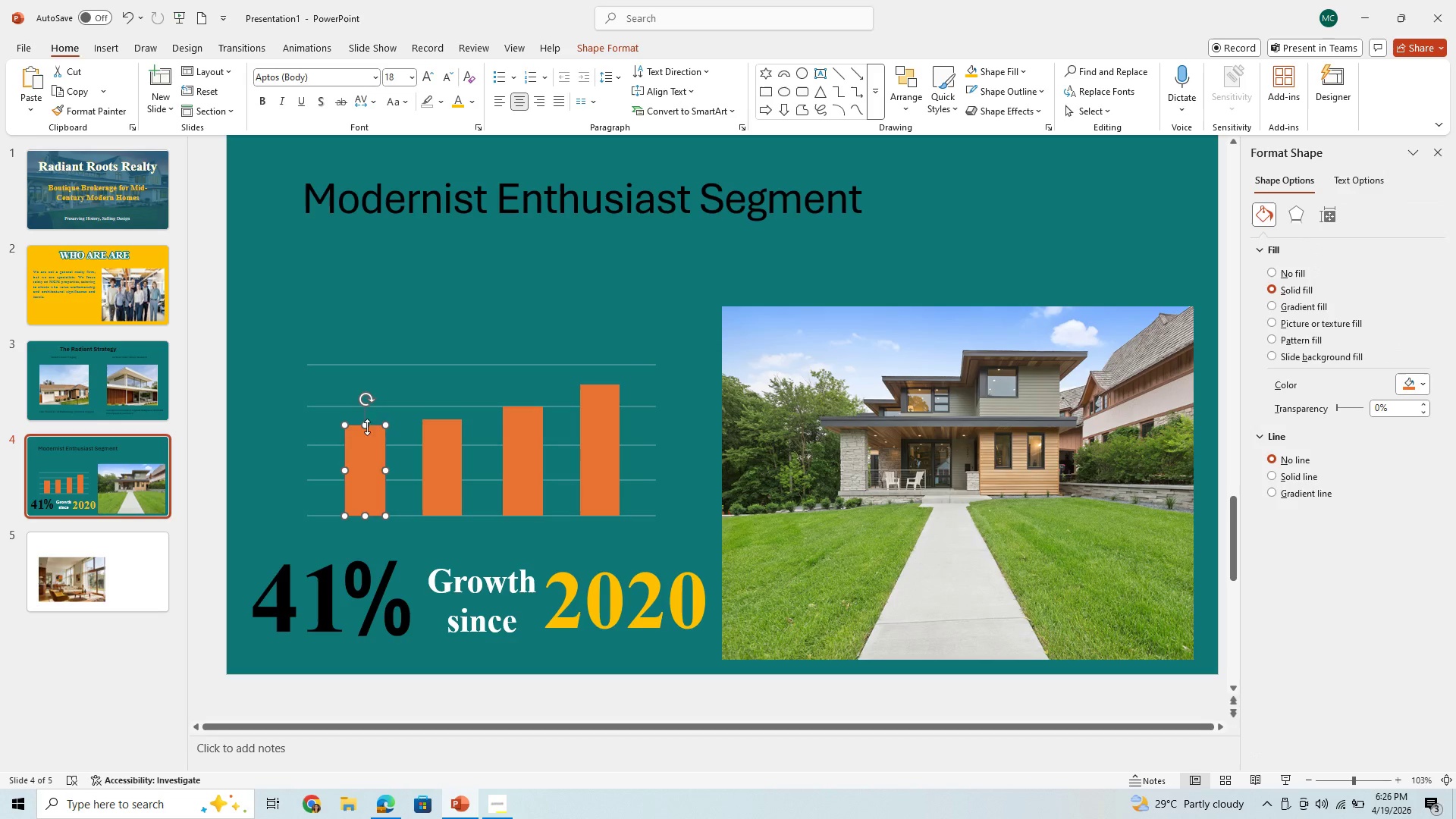 
left_click_drag(start_coordinate=[367, 427], to_coordinate=[371, 460])
 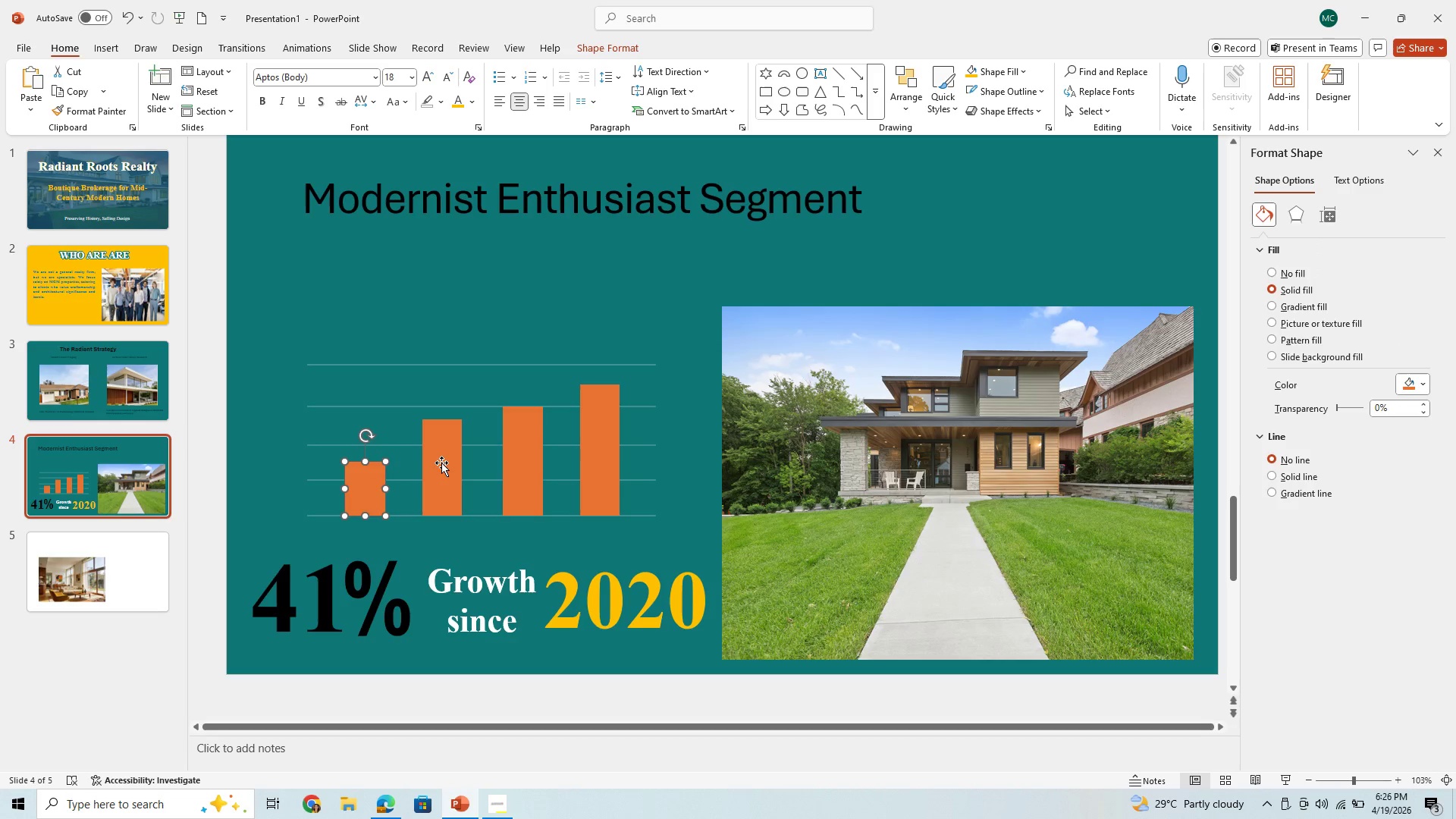 
left_click([441, 463])
 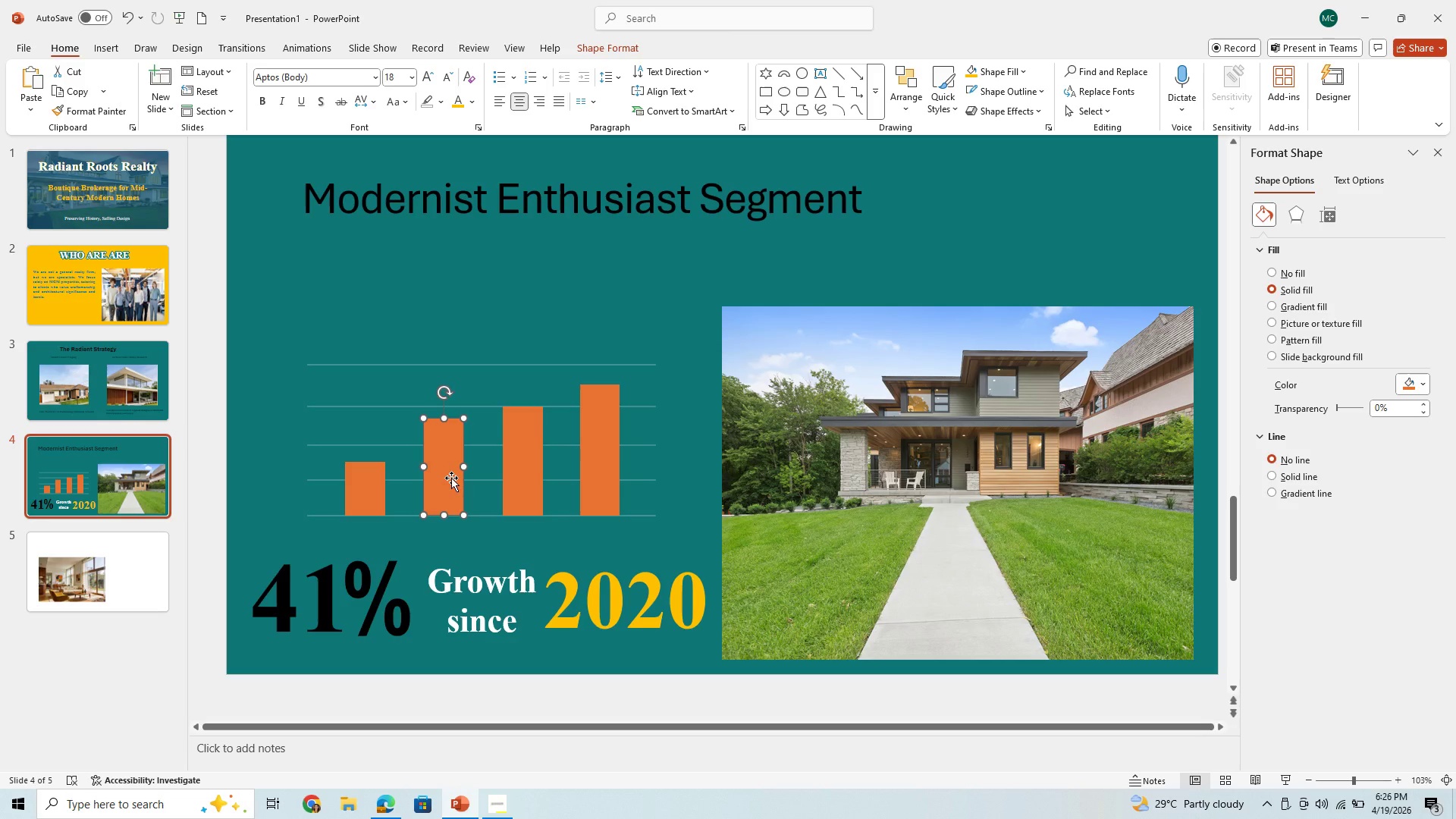 
wait(5.25)
 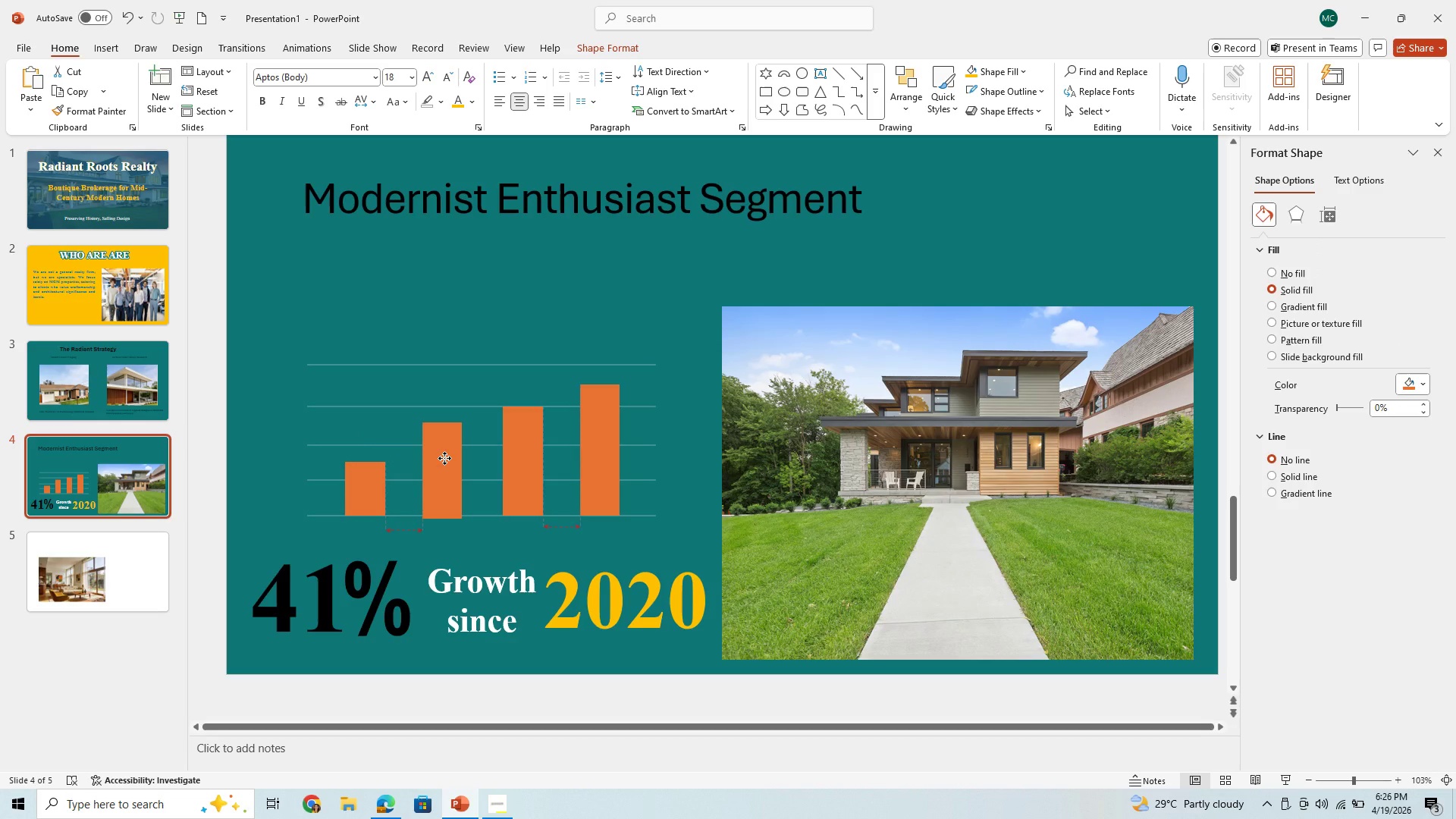 
left_click([537, 457])
 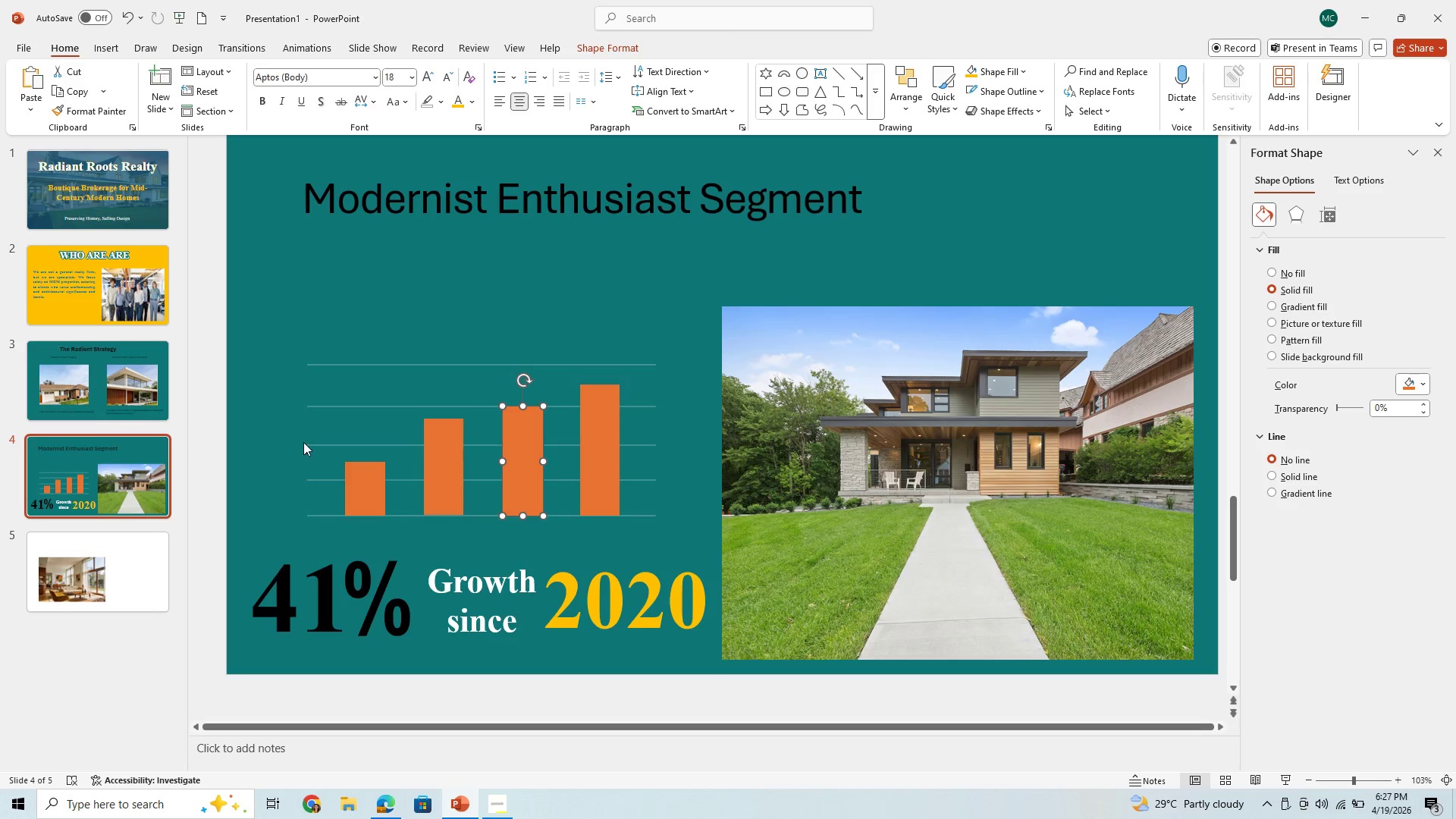 
wait(9.2)
 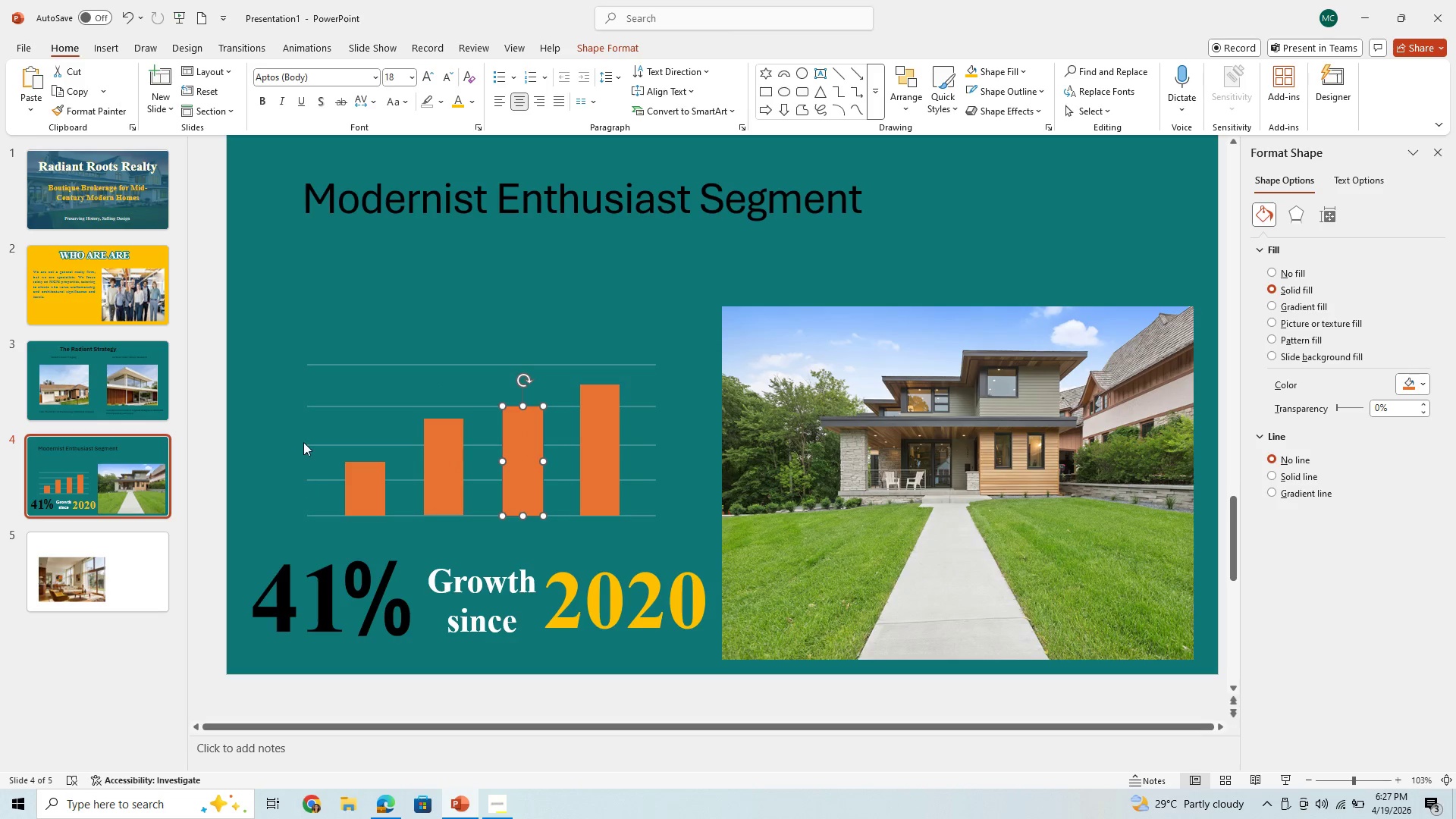 
left_click([604, 465])
 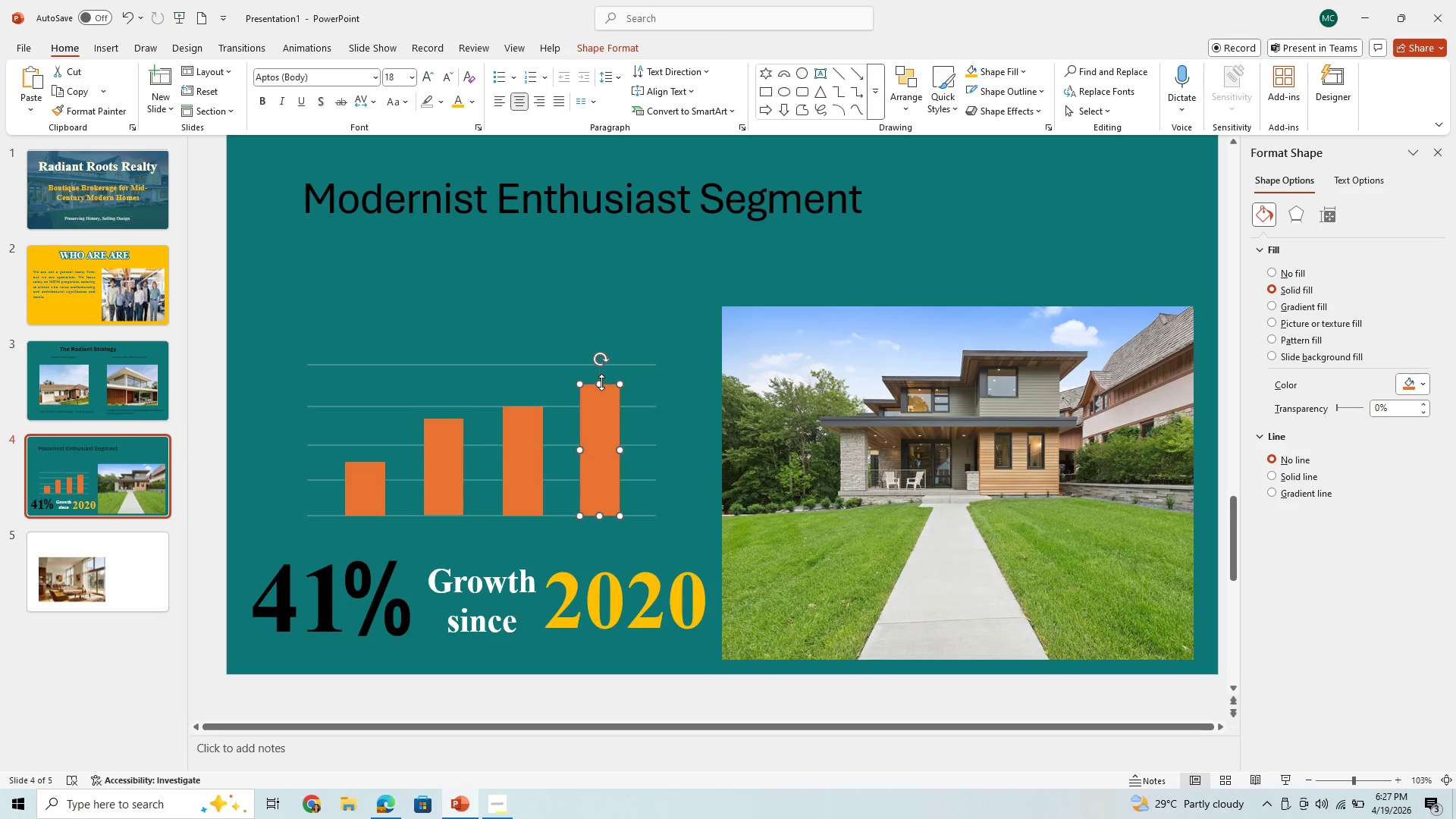 
left_click_drag(start_coordinate=[602, 381], to_coordinate=[609, 356])
 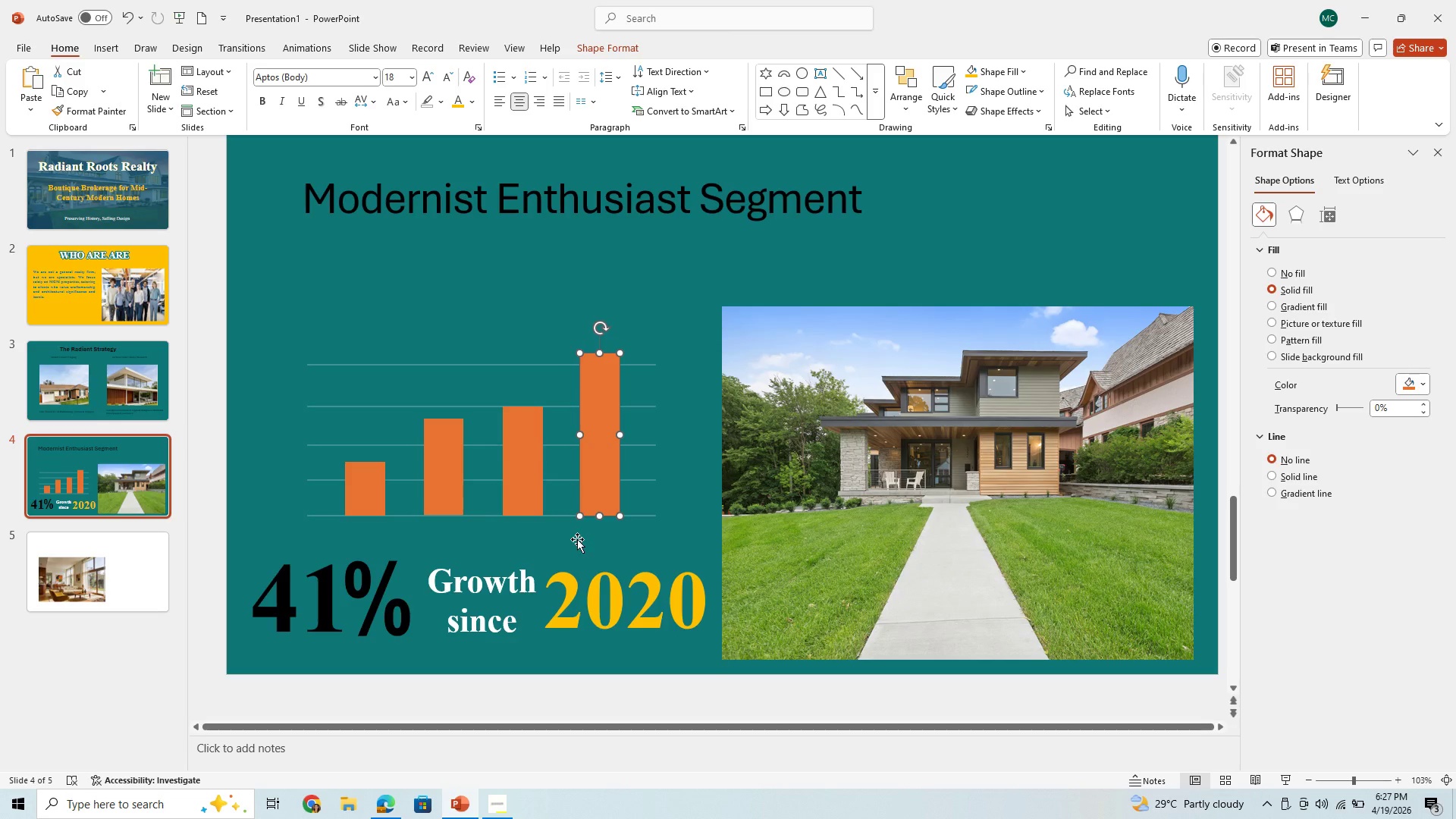 
left_click([576, 541])
 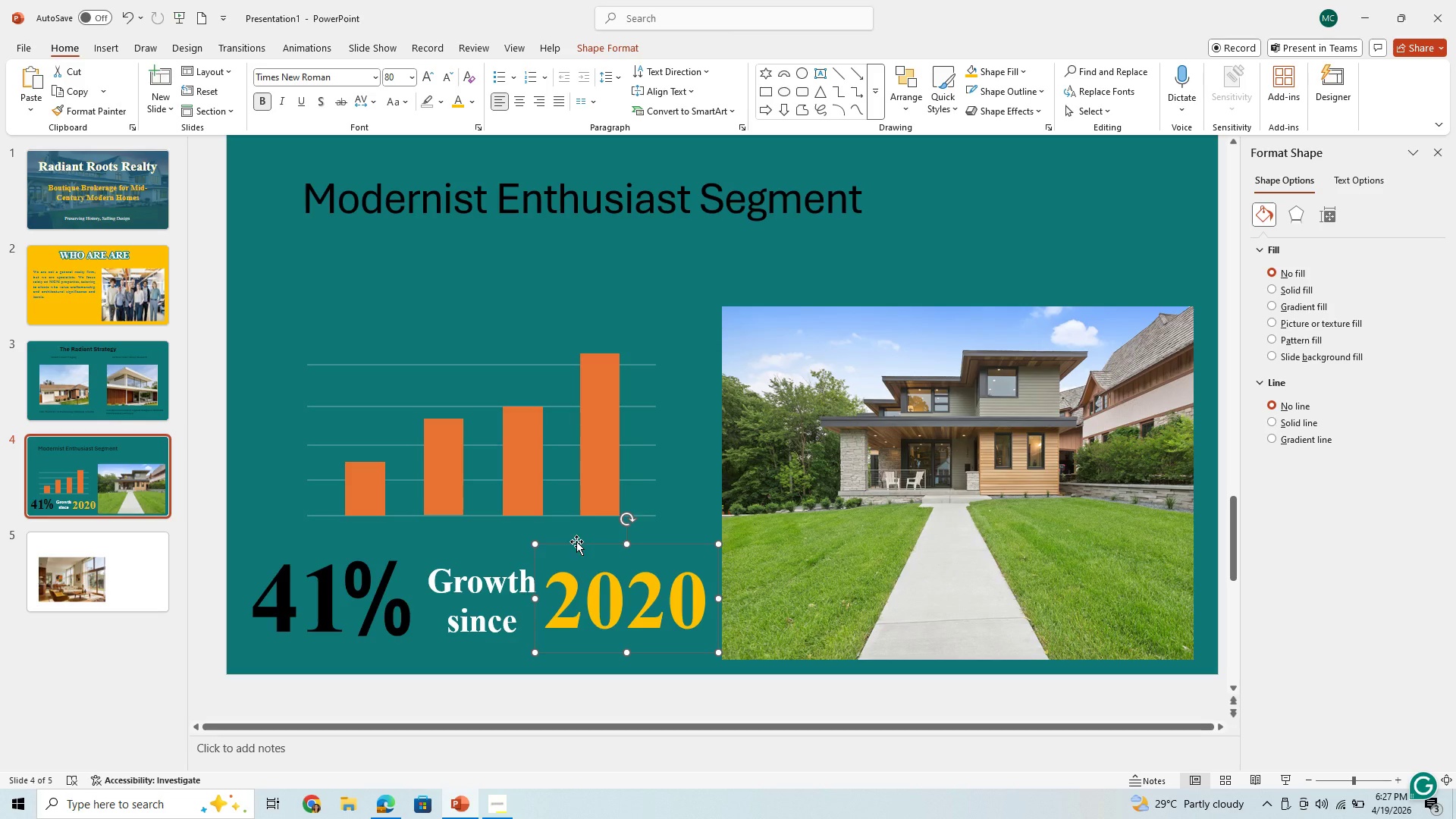 
wait(11.47)
 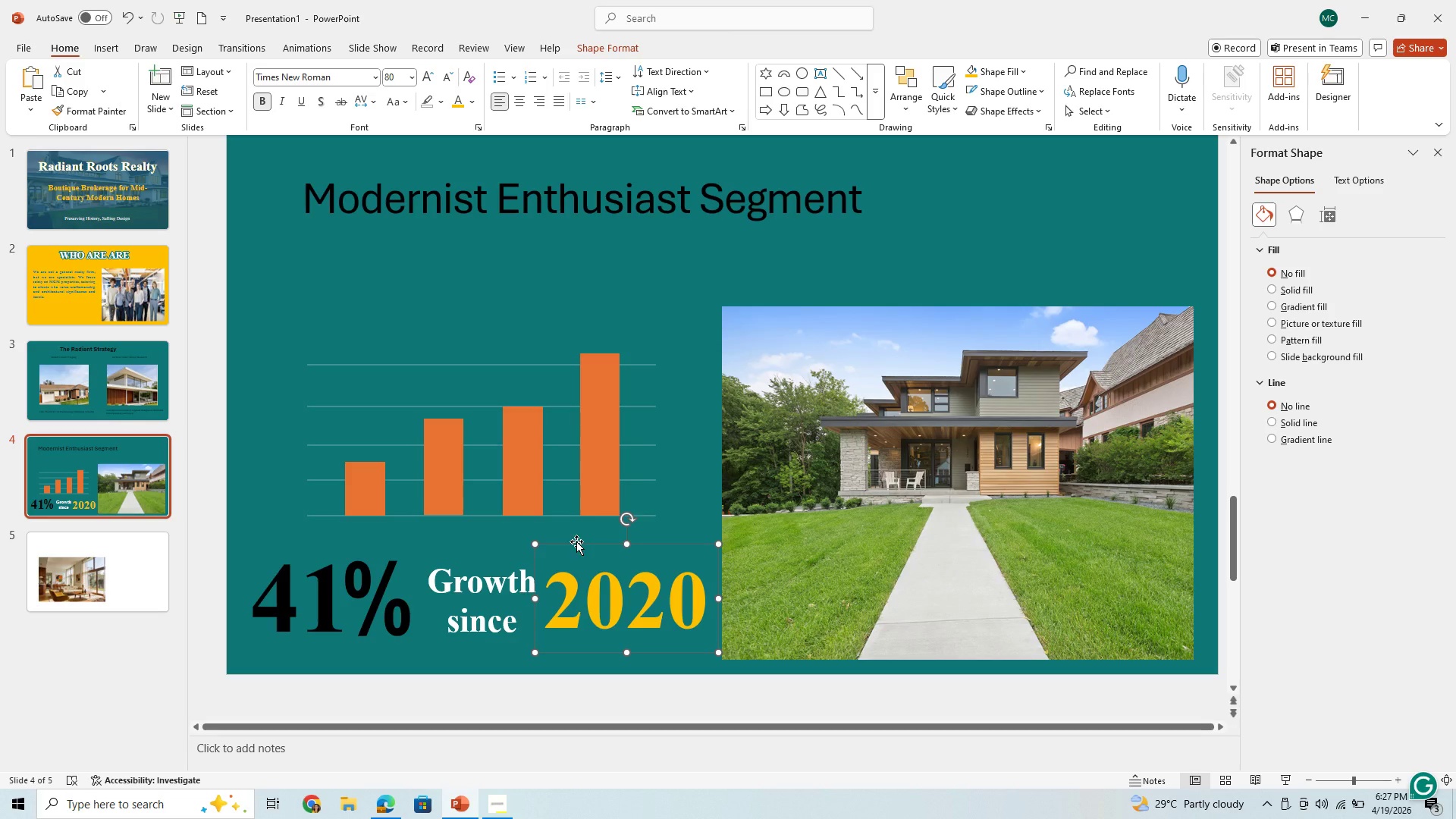 
left_click_drag(start_coordinate=[685, 400], to_coordinate=[140, 573])
 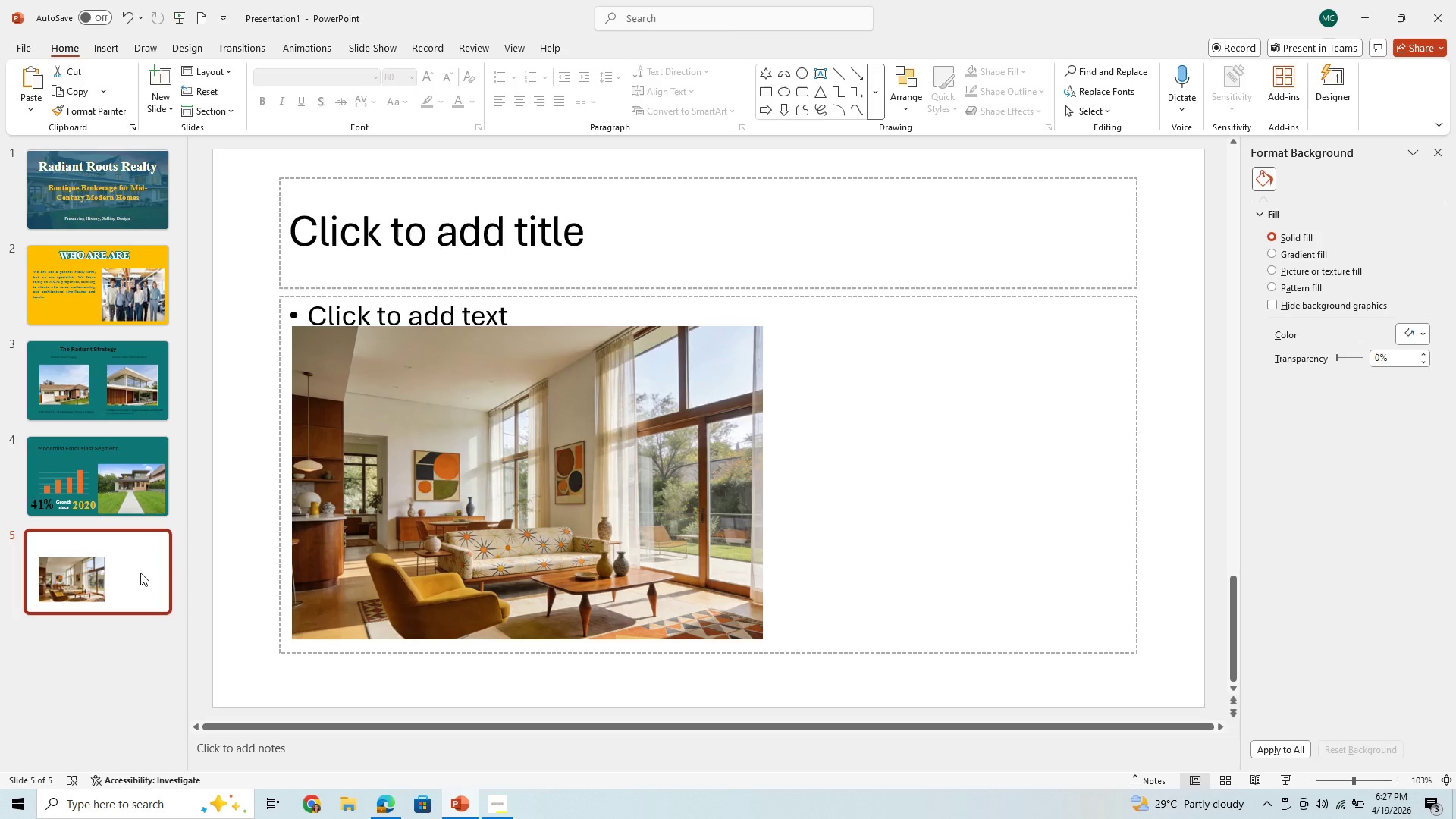 
left_click([140, 573])
 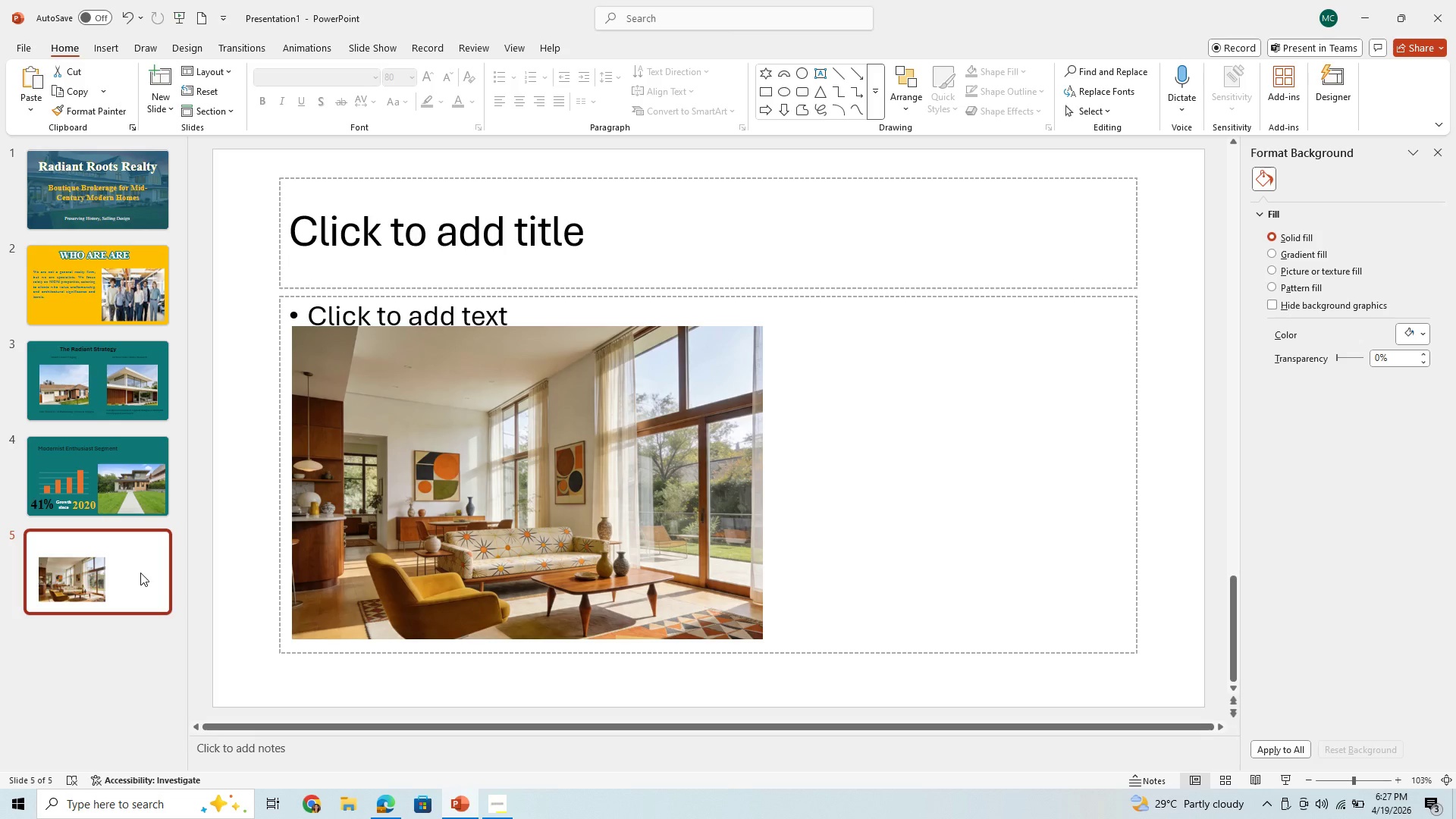 
wait(8.2)
 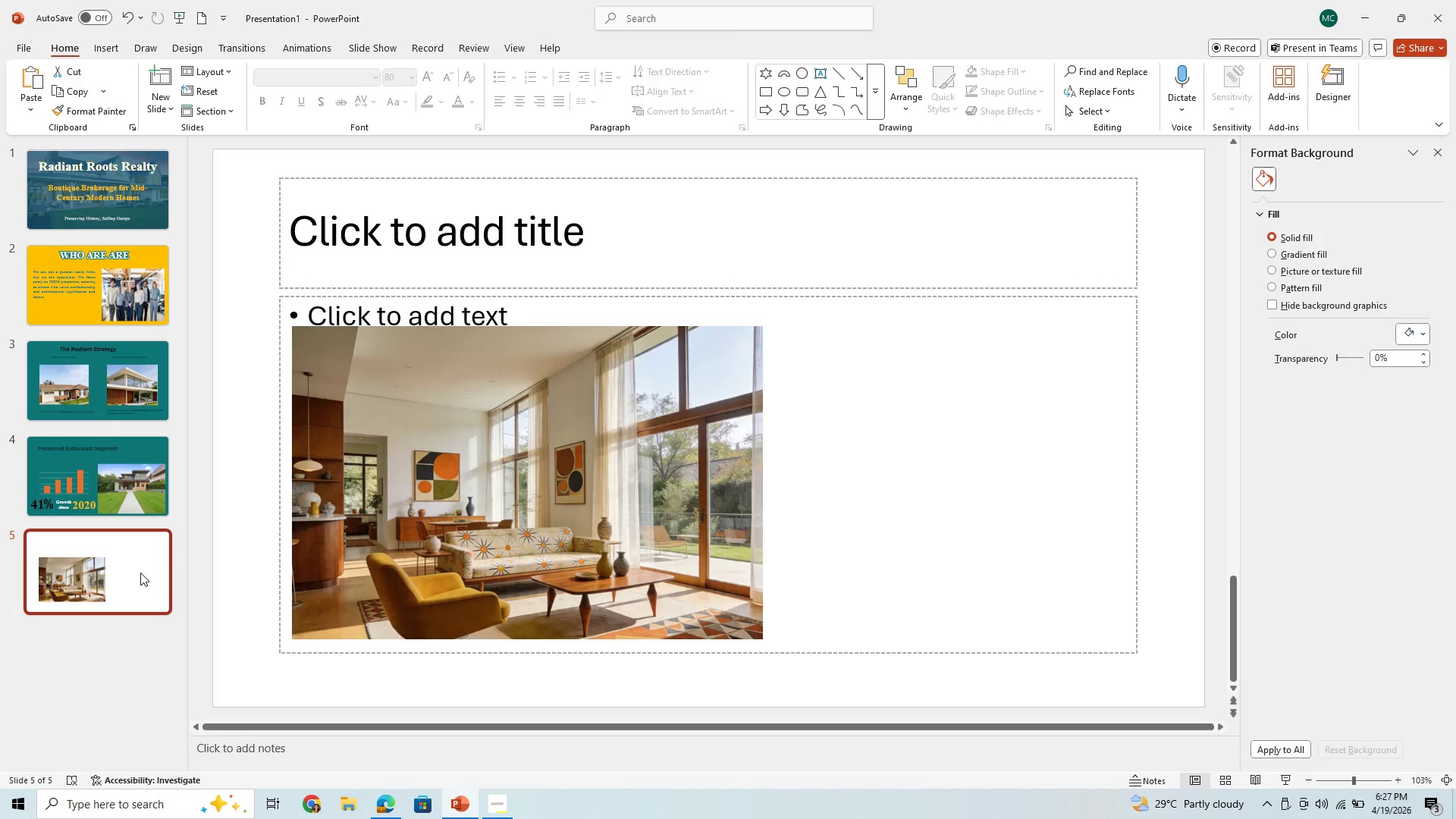 
left_click([493, 804])